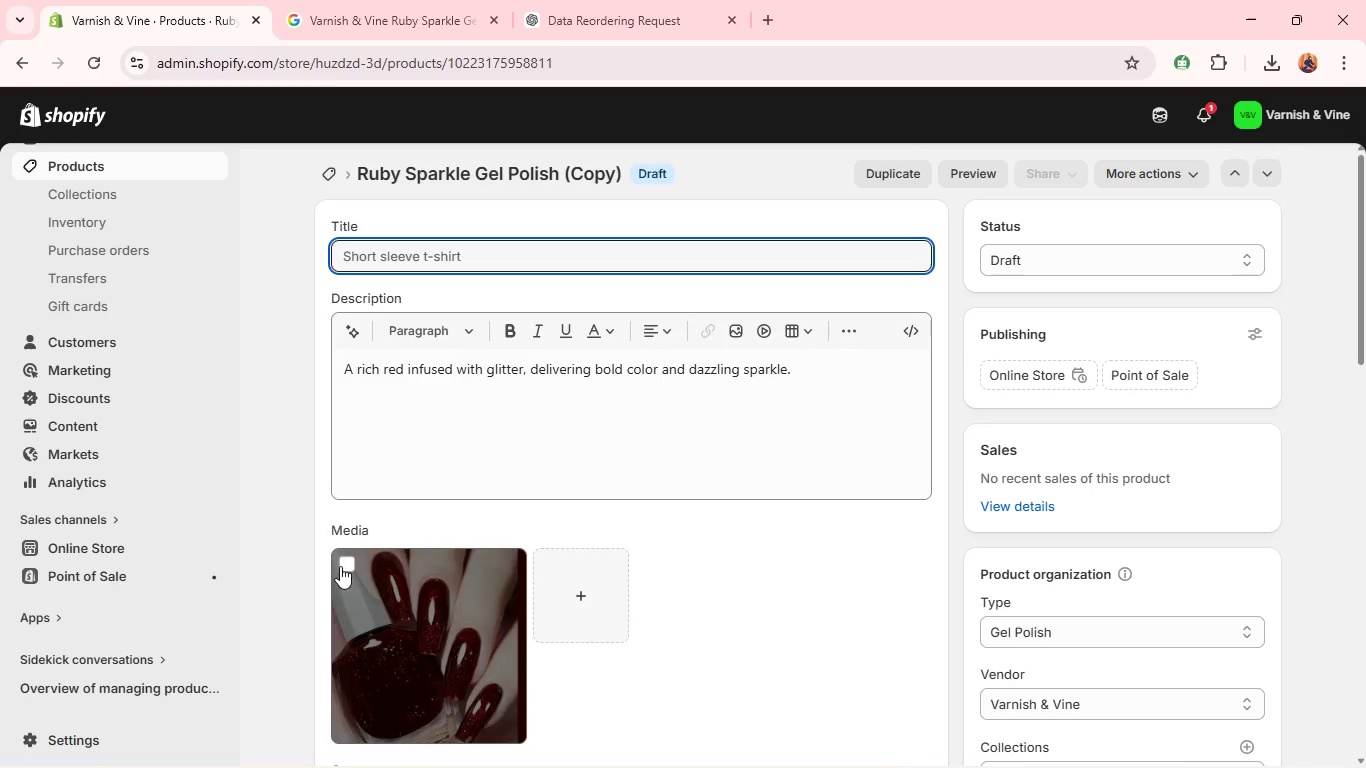 
left_click([344, 565])
 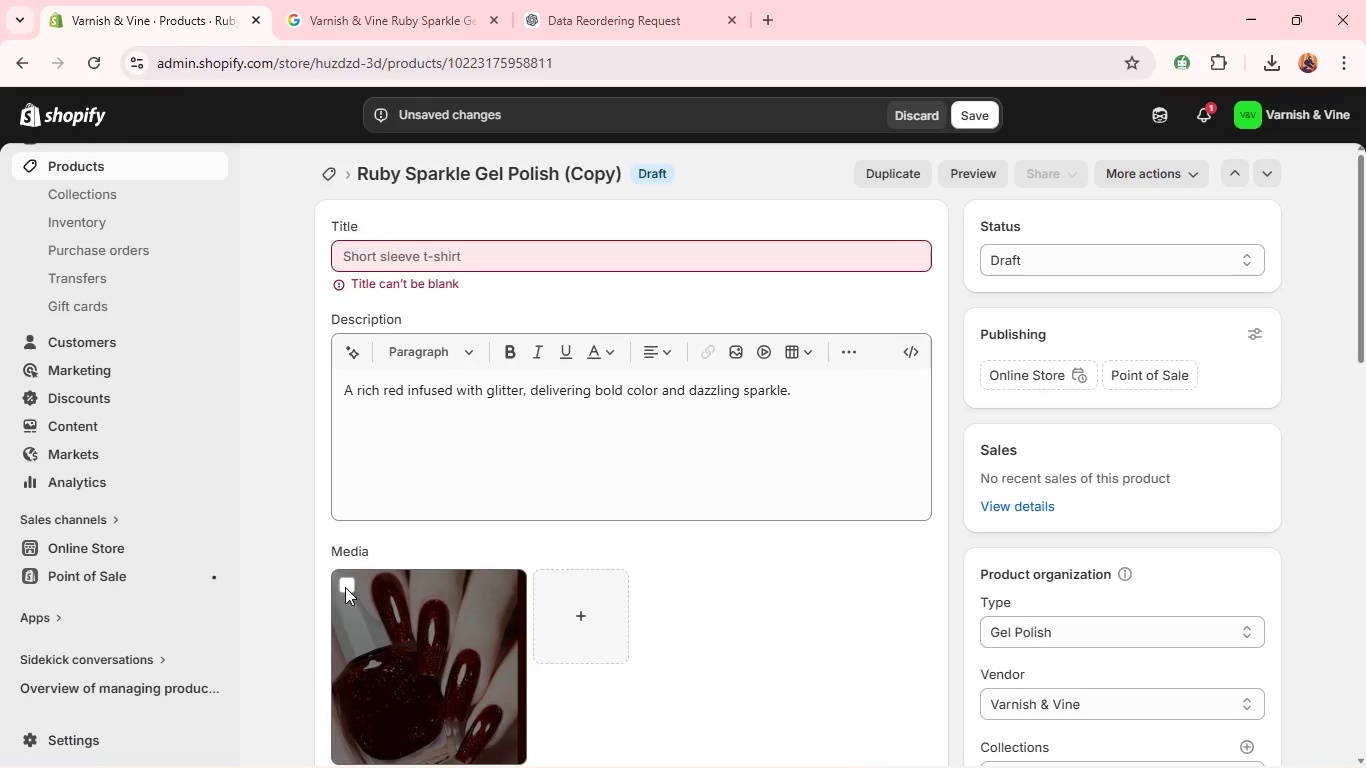 
left_click([345, 586])
 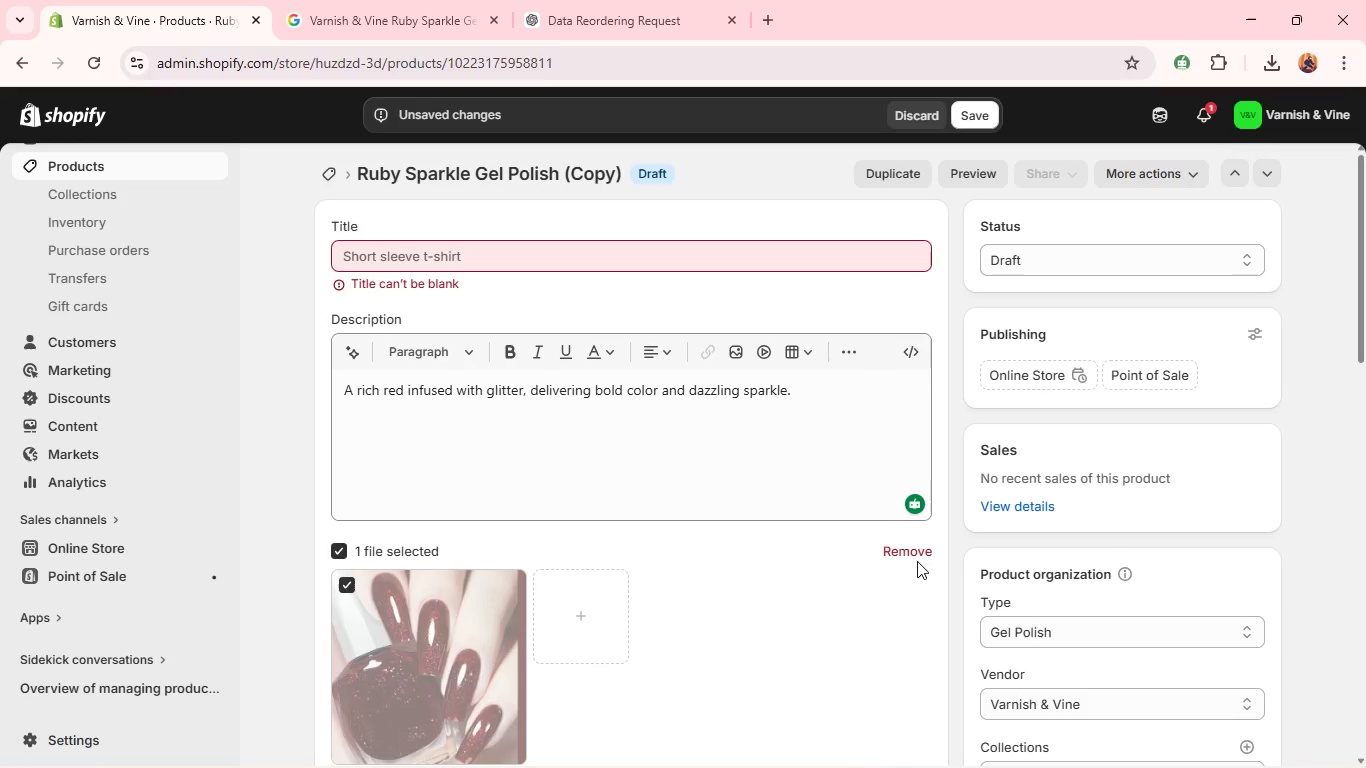 
left_click([917, 561])
 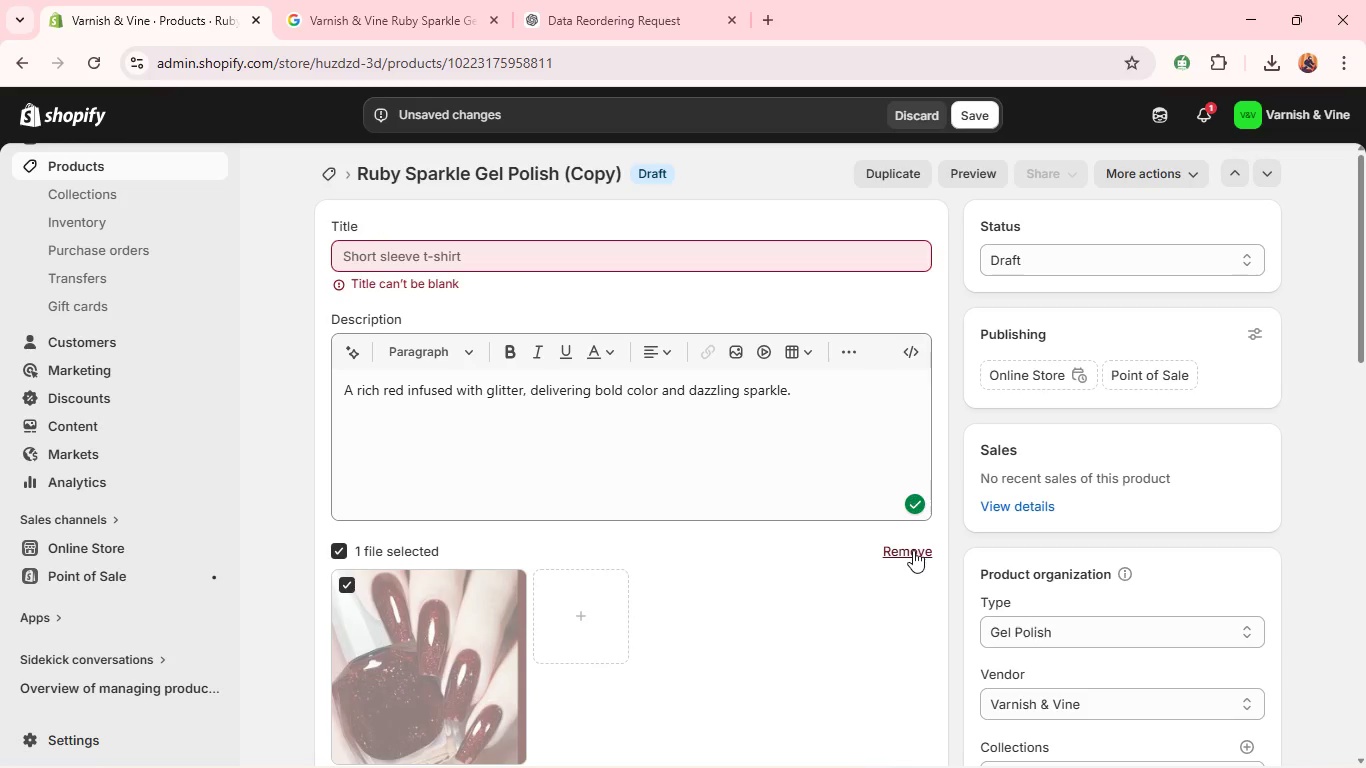 
left_click([913, 550])
 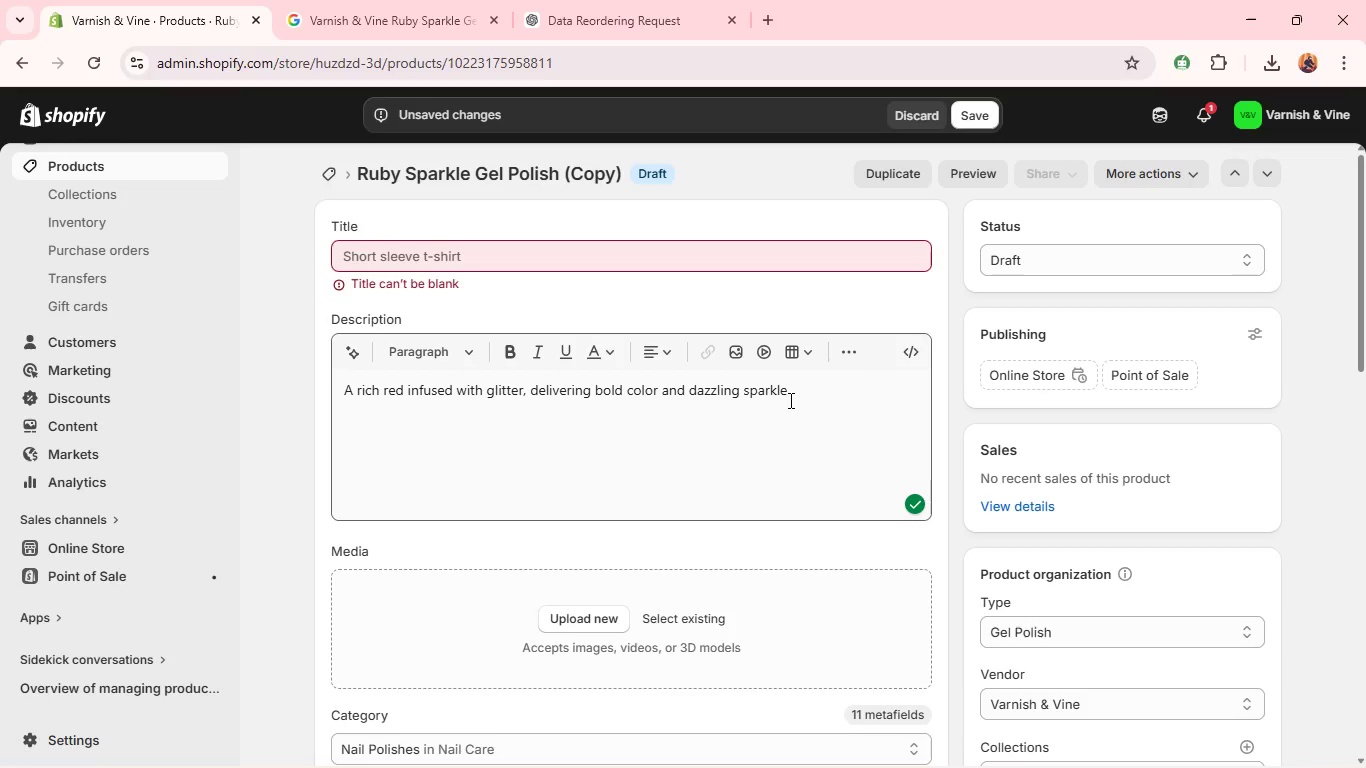 
double_click([789, 400])
 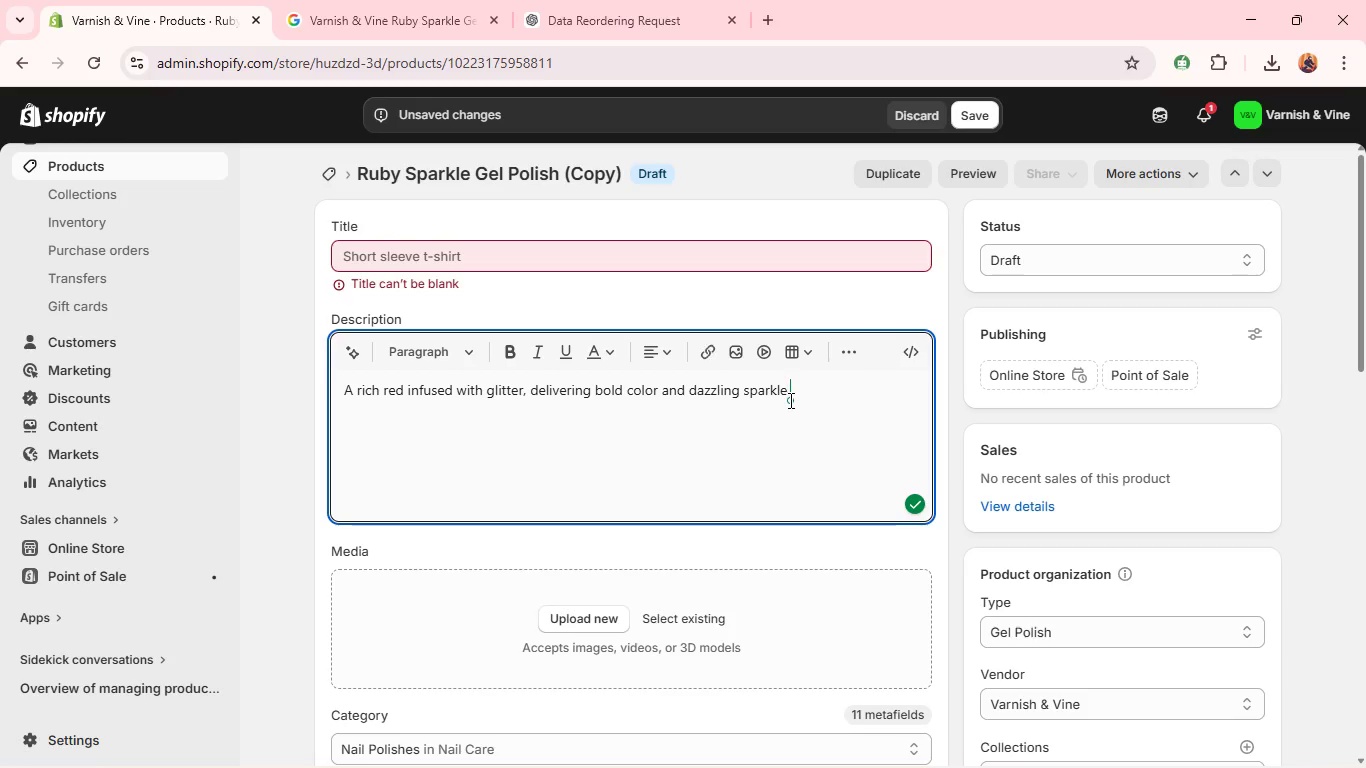 
triple_click([789, 400])
 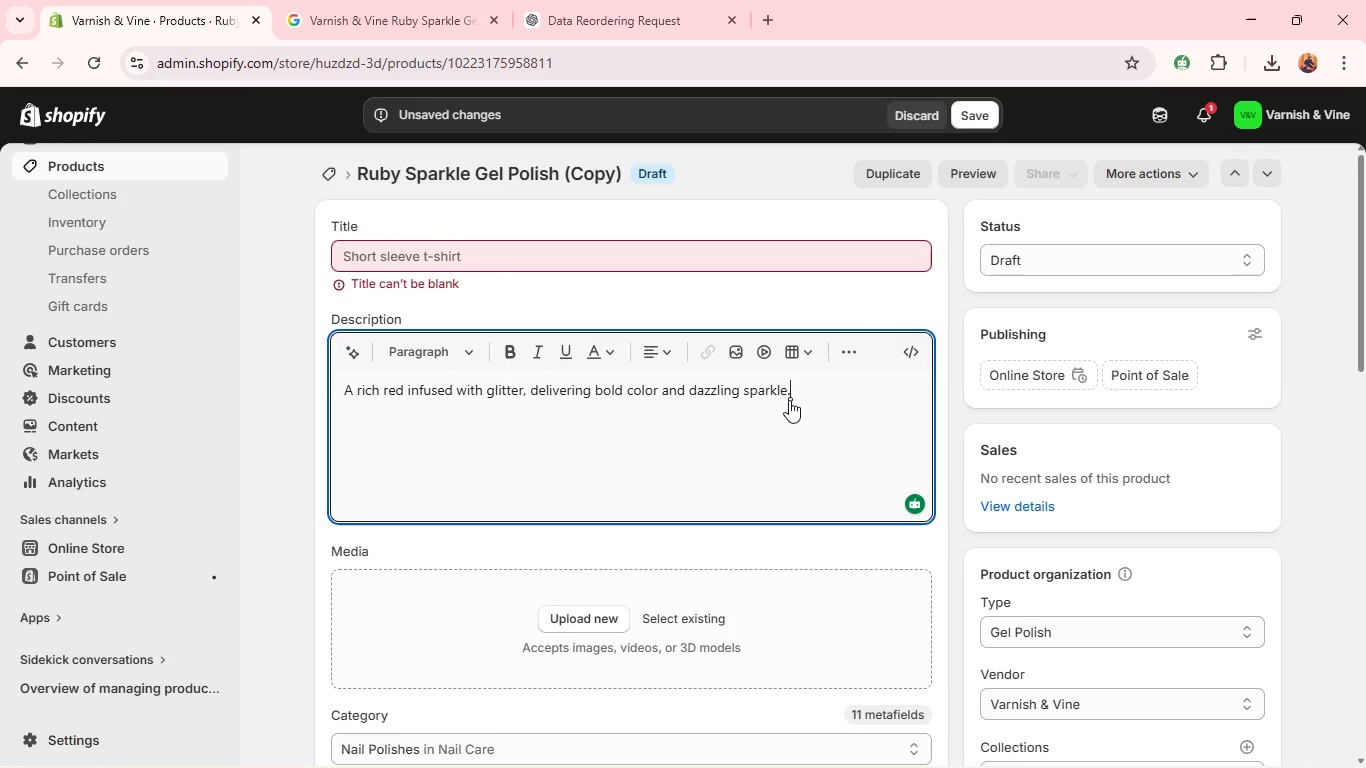 
key(A)
 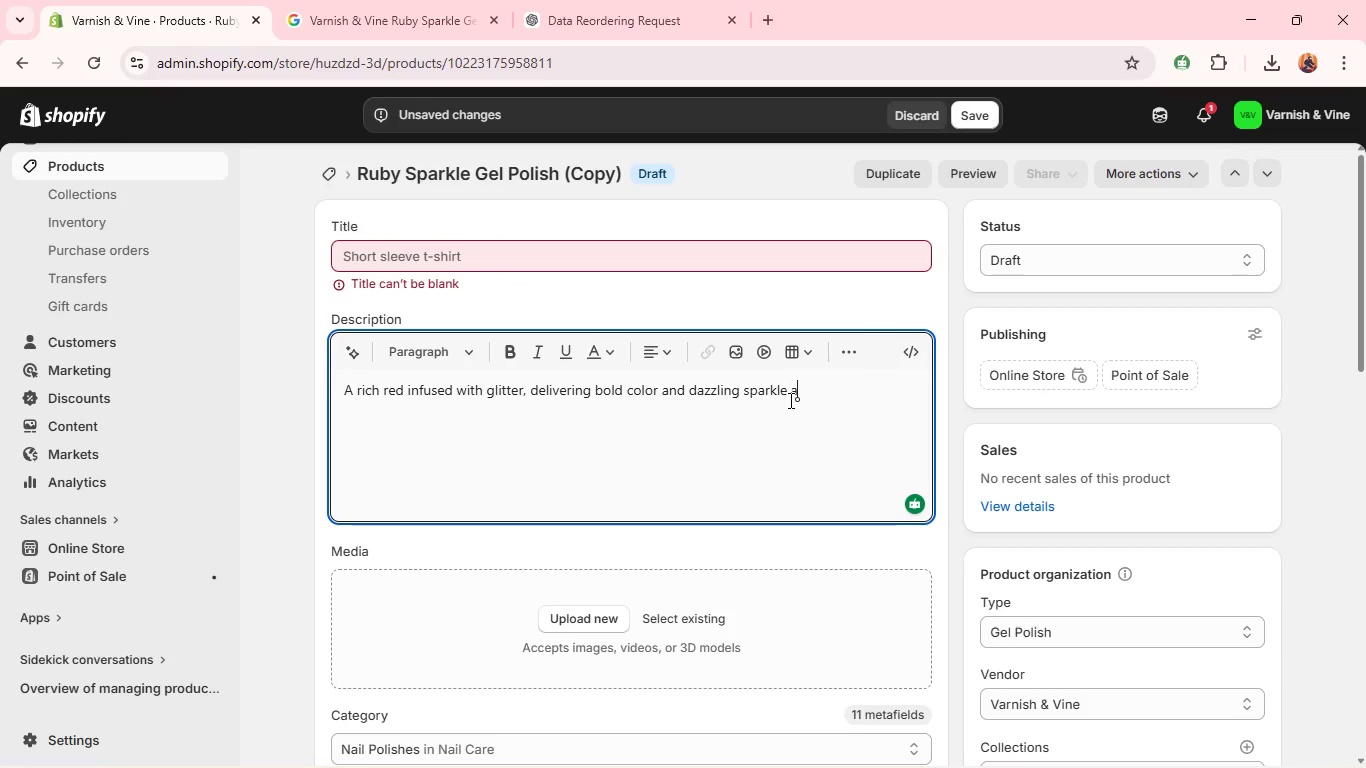 
key(Backspace)
 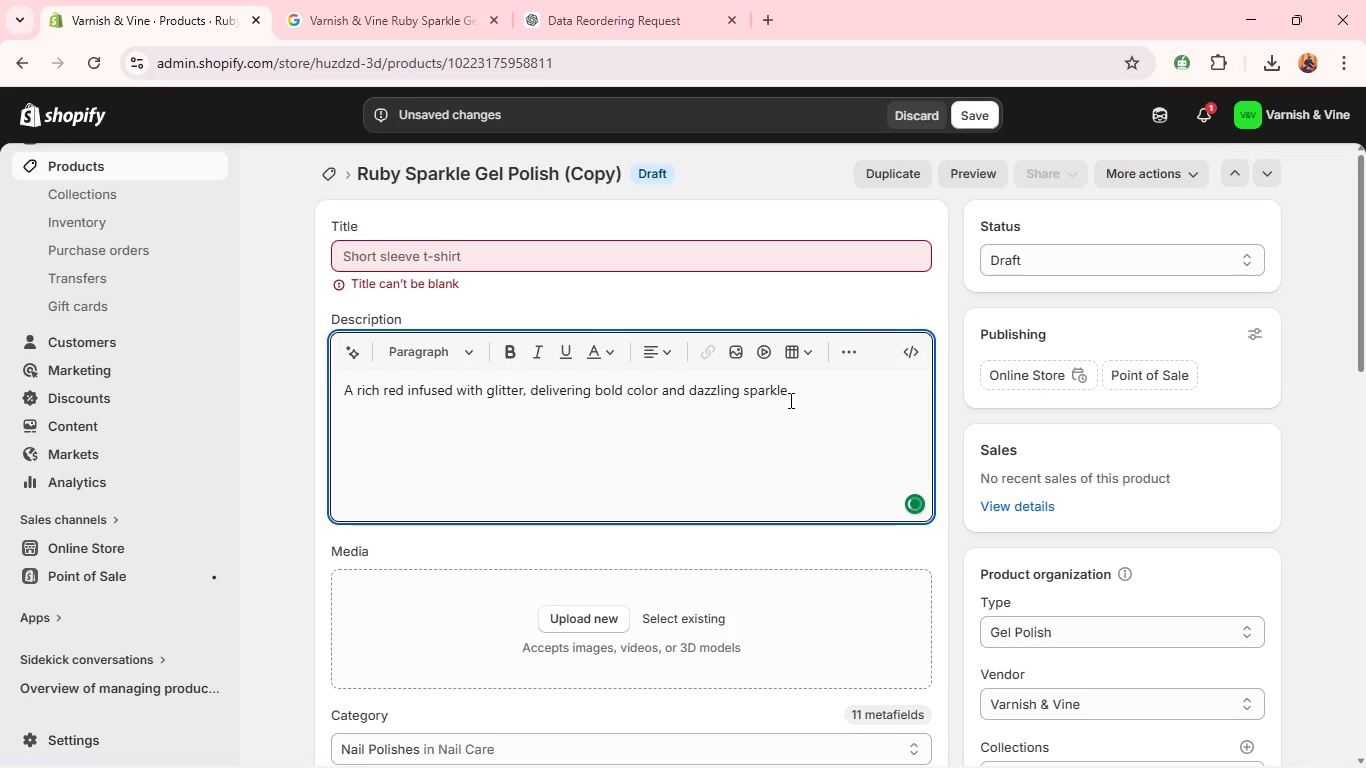 
key(A)
 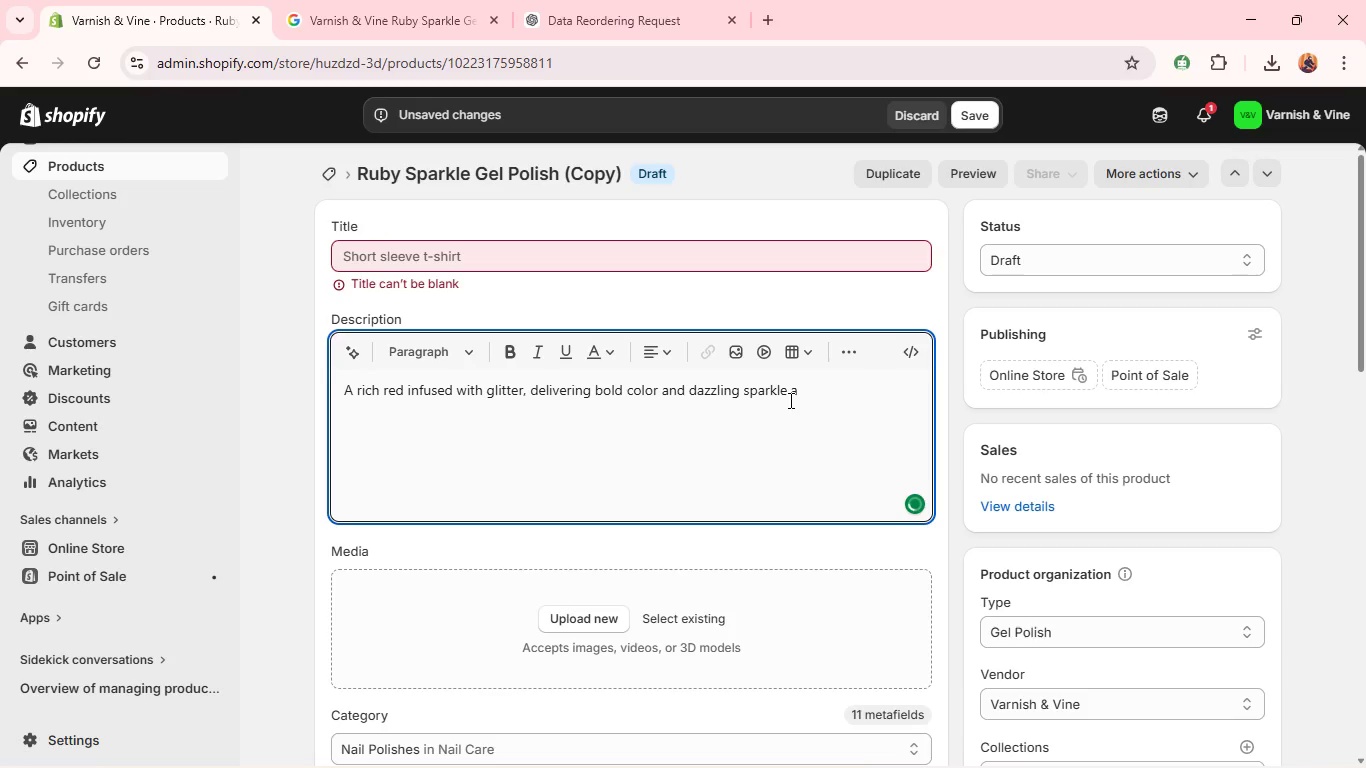 
key(Control+A)
 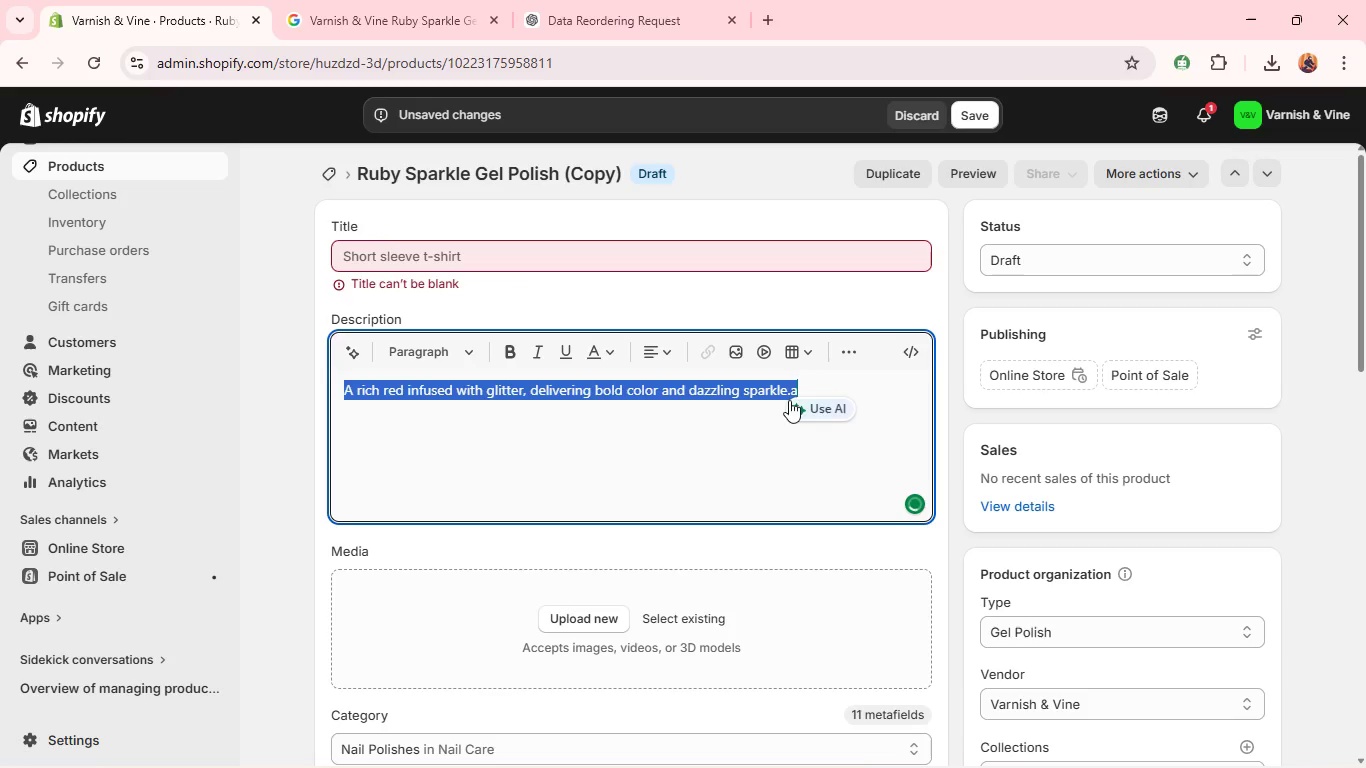 
key(Backspace)
 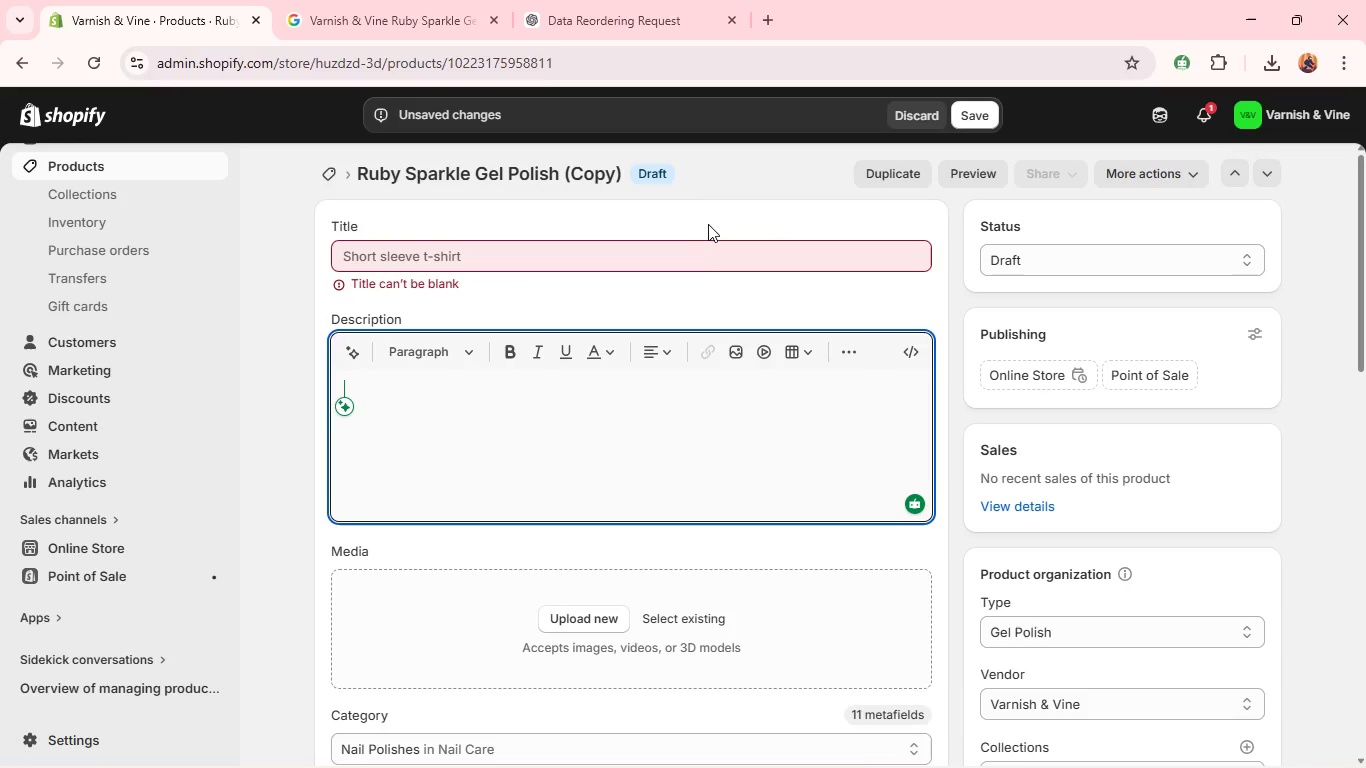 
left_click([687, 254])
 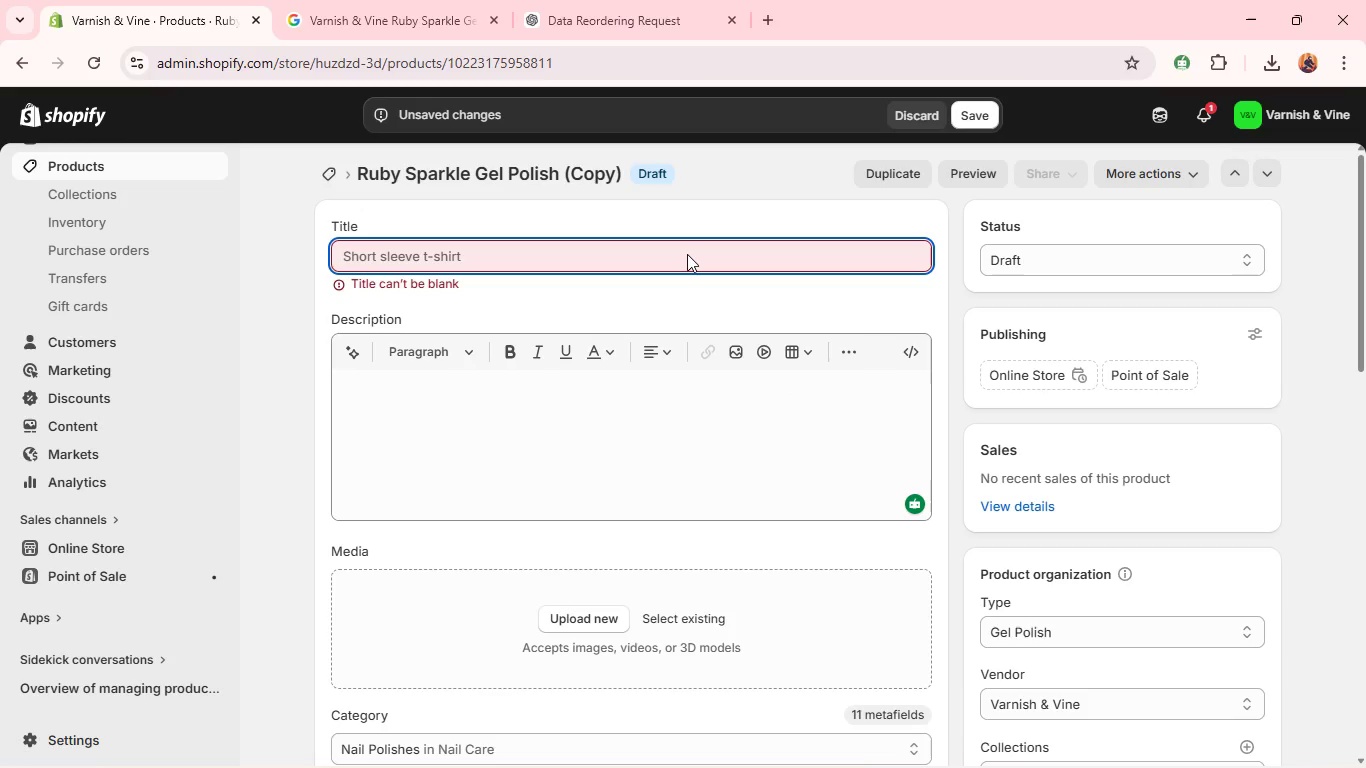 
type(Champagen)
key(Backspace)
key(Backspace)
type(ne Glow Gel Polish )
 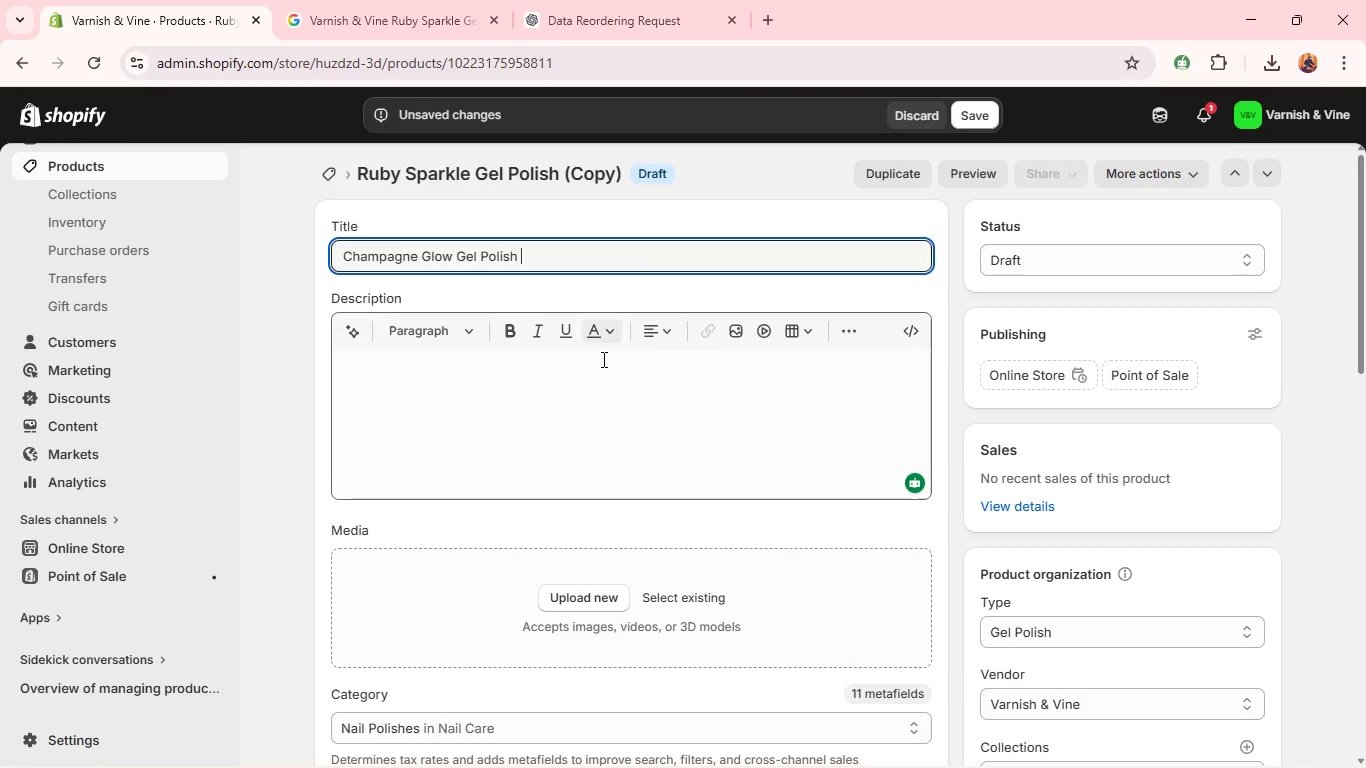 
left_click([595, 373])
 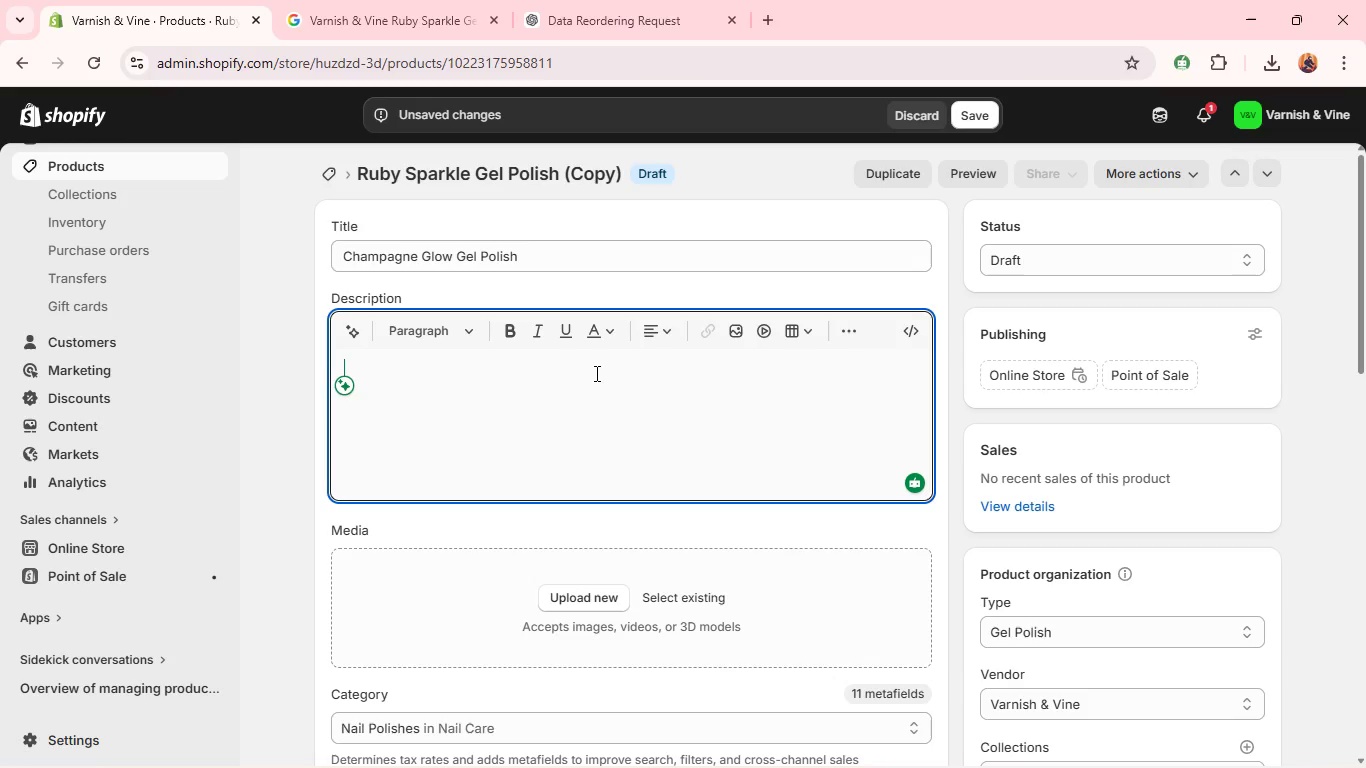 
type(Chan)
key(Backspace)
type(mpage Glow offers a soft golden nude tone with shimmer for a refined and luminous finish.)
 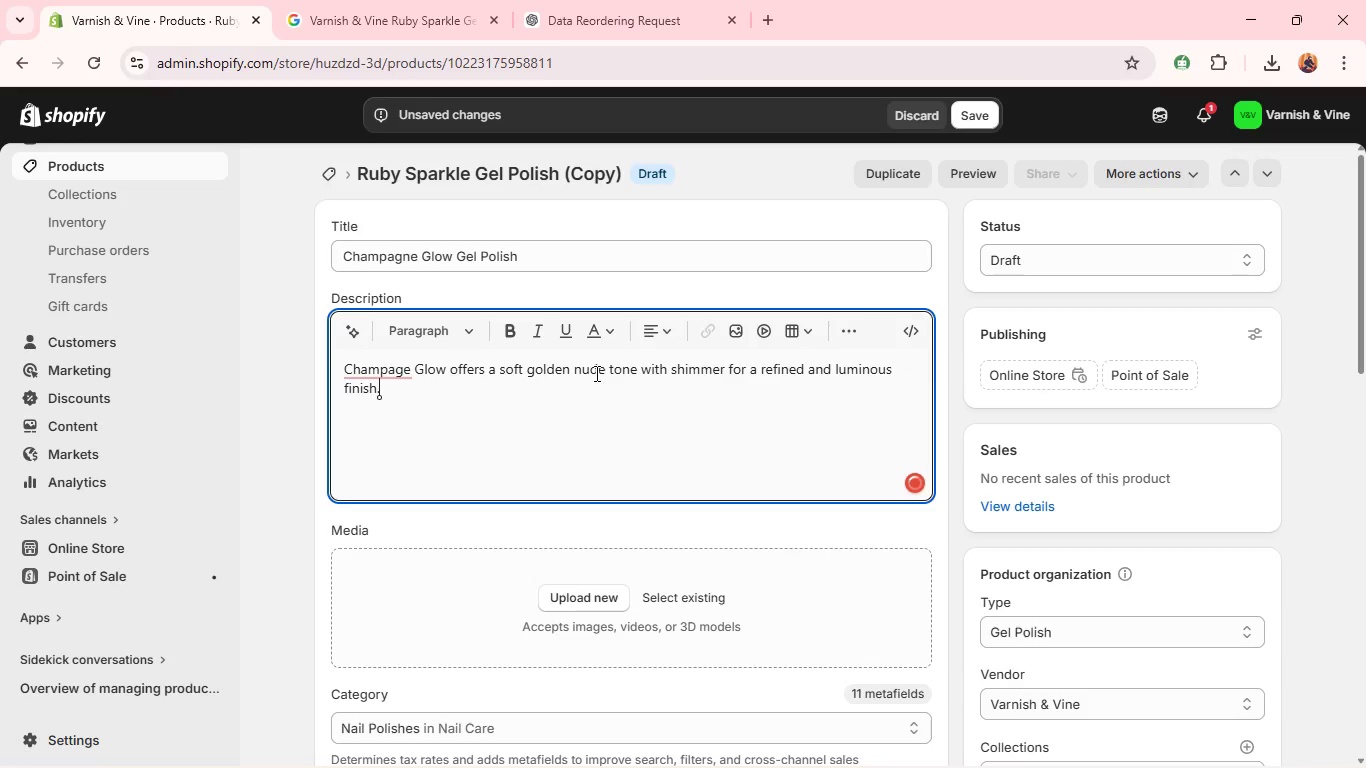 
left_click([388, 394])
 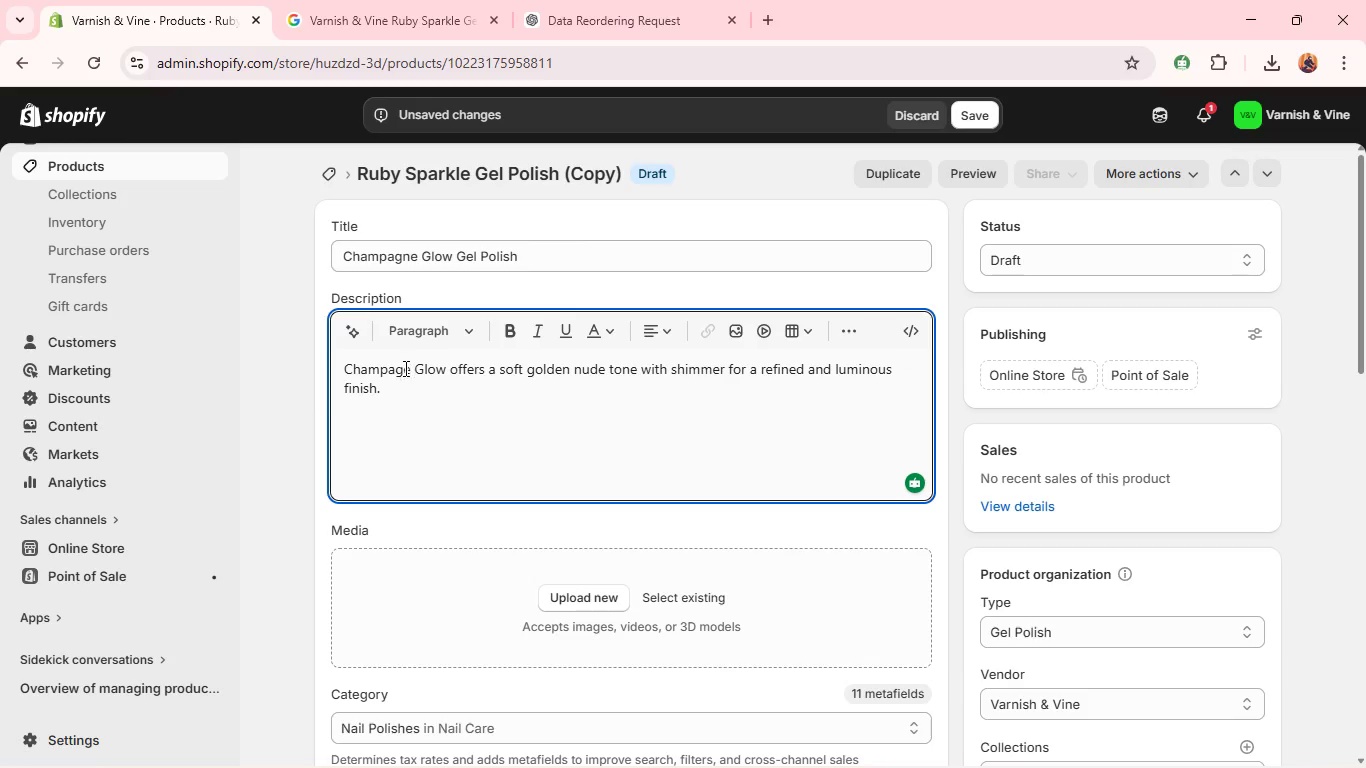 
left_click([400, 371])
 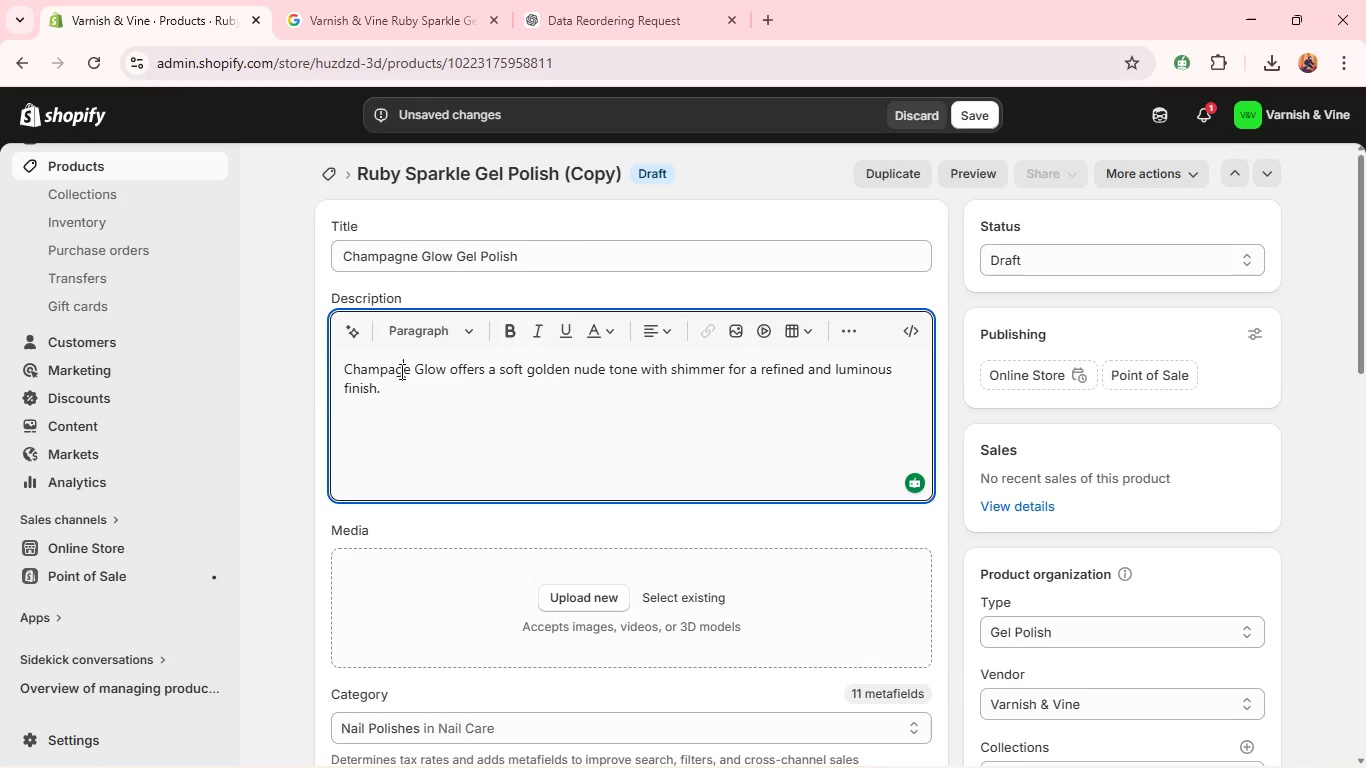 
key(N)
 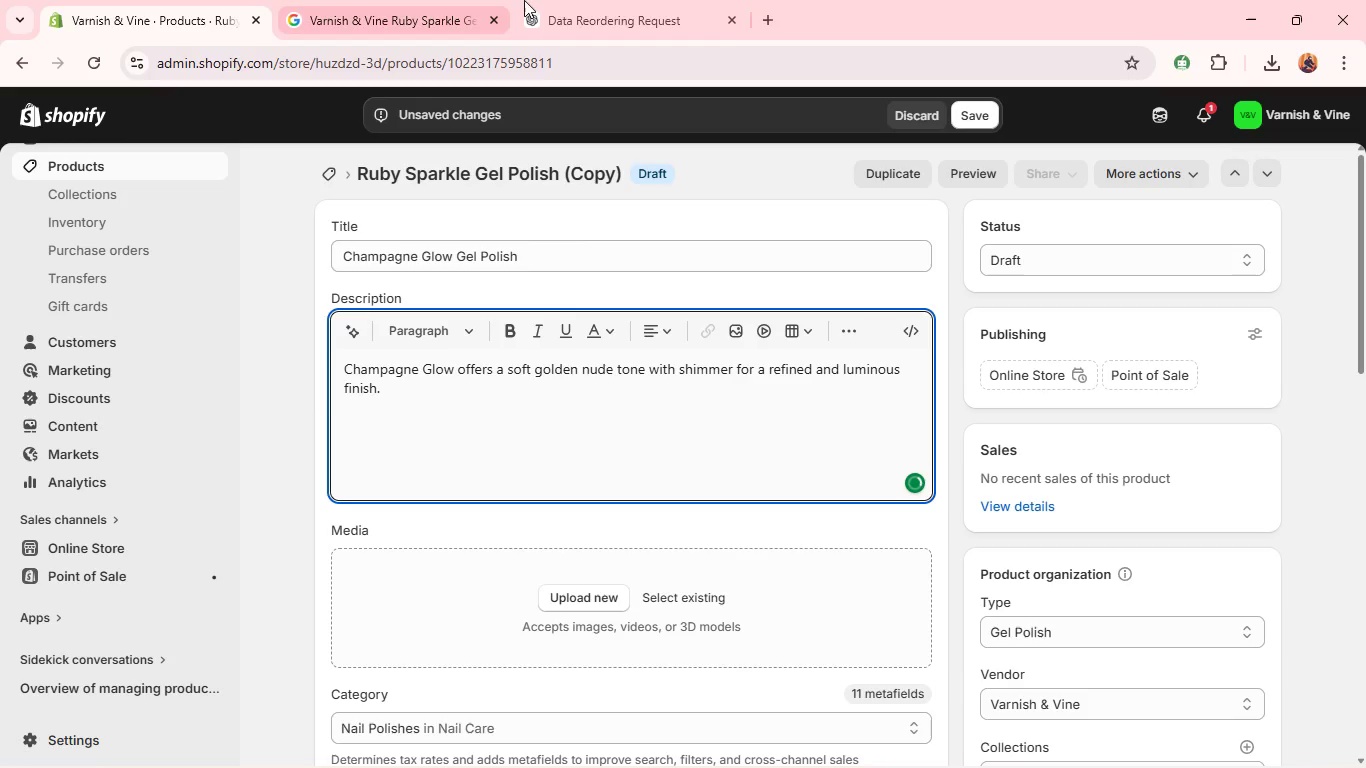 
left_click([603, 0])
 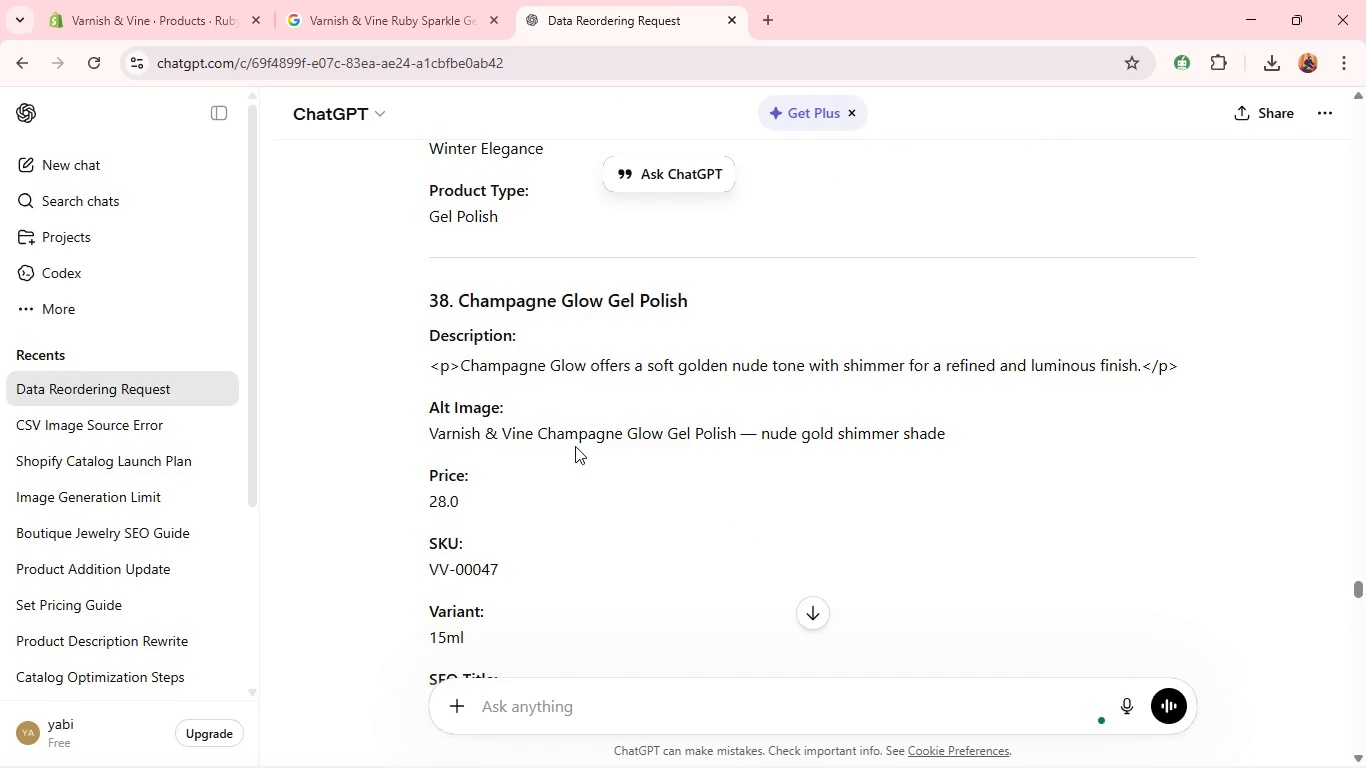 
double_click([573, 435])
 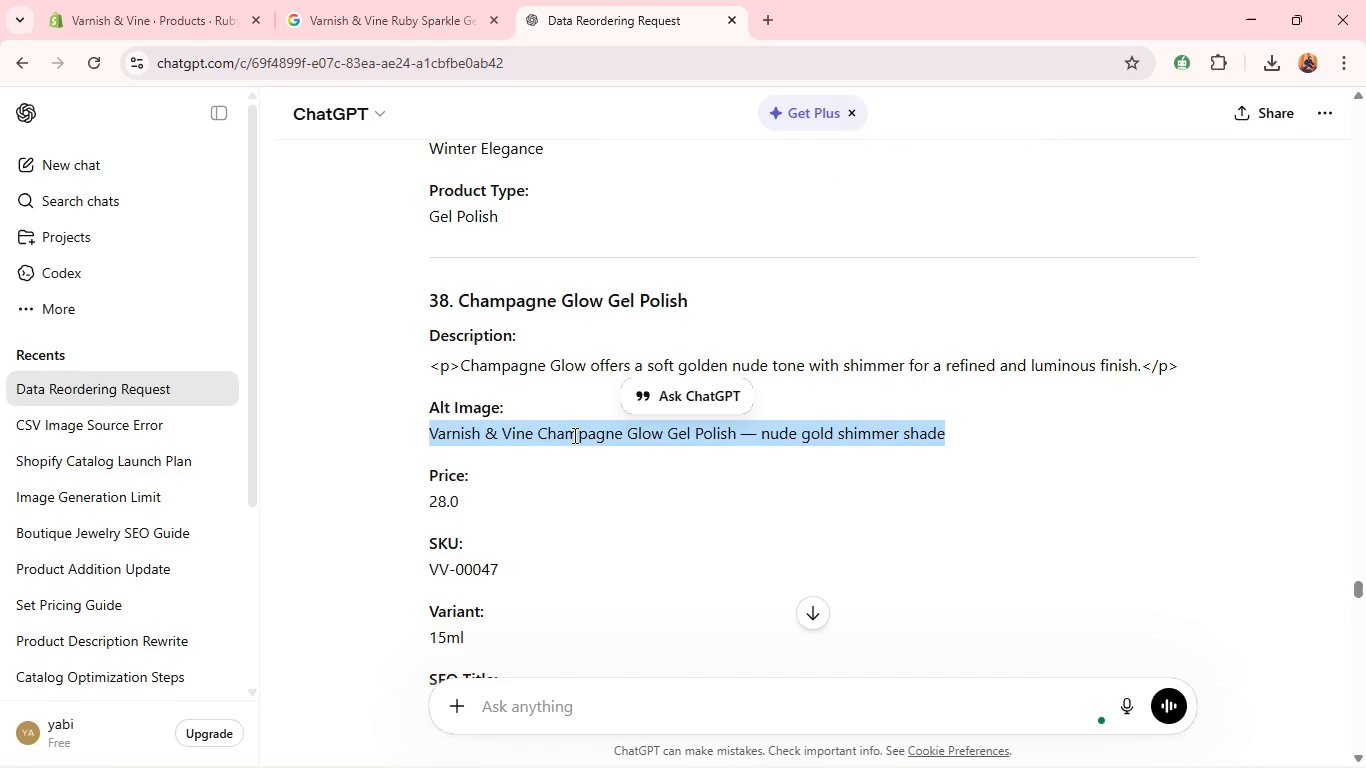 
triple_click([573, 435])
 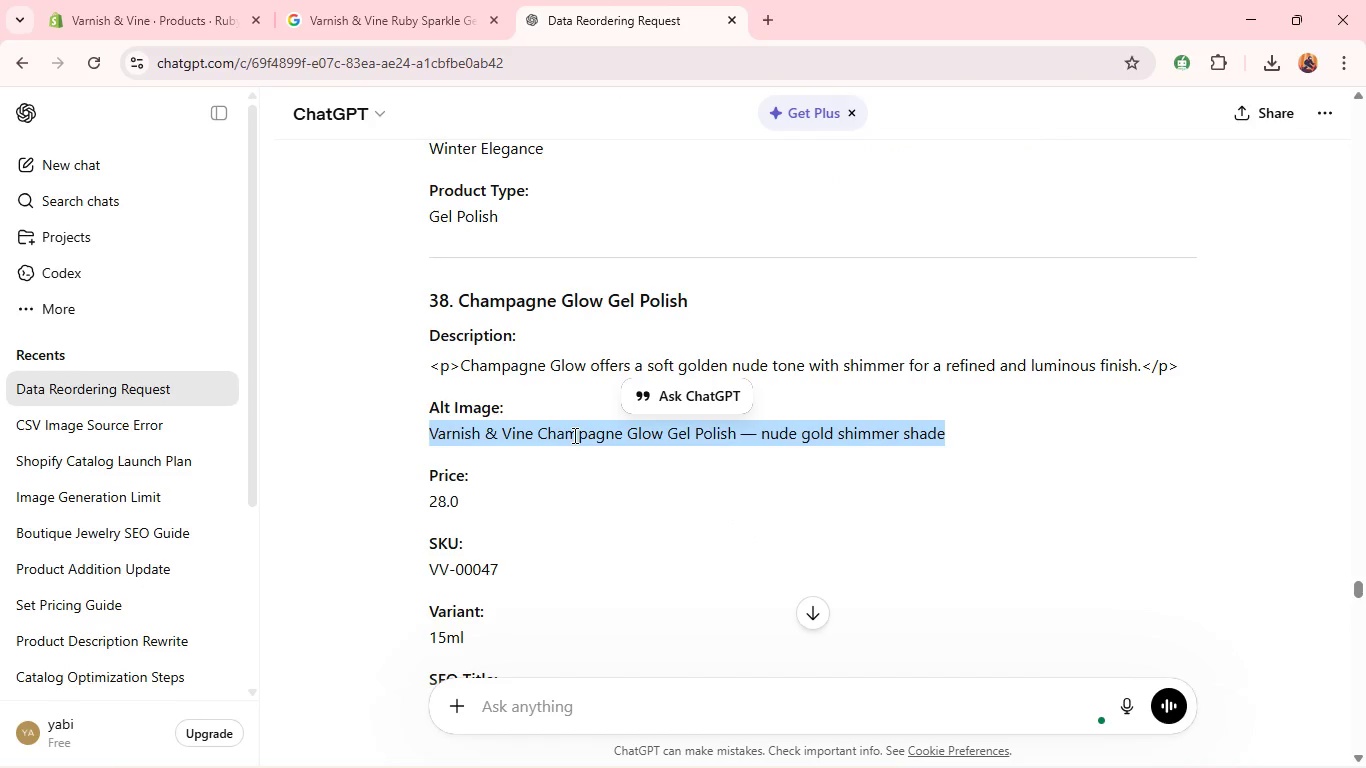 
key(Control+C)
 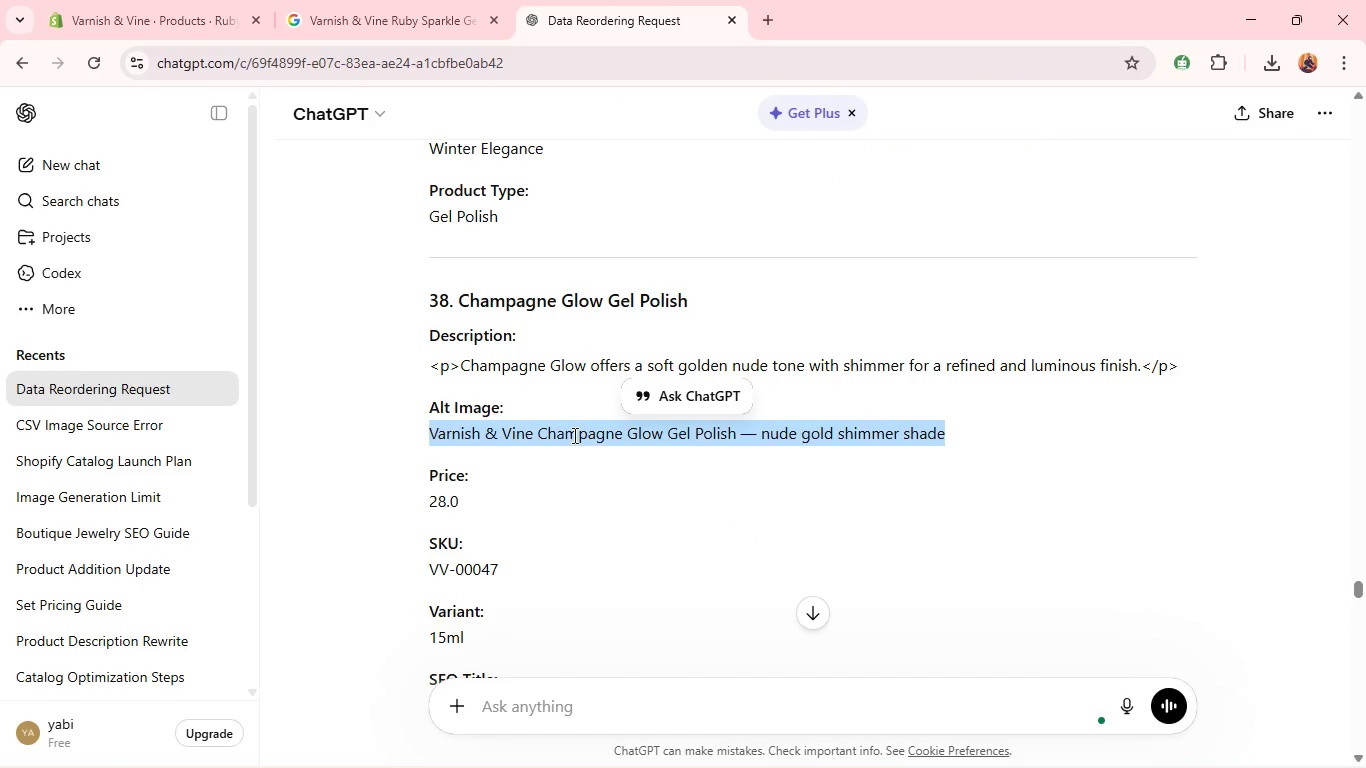 
key(Control+C)
 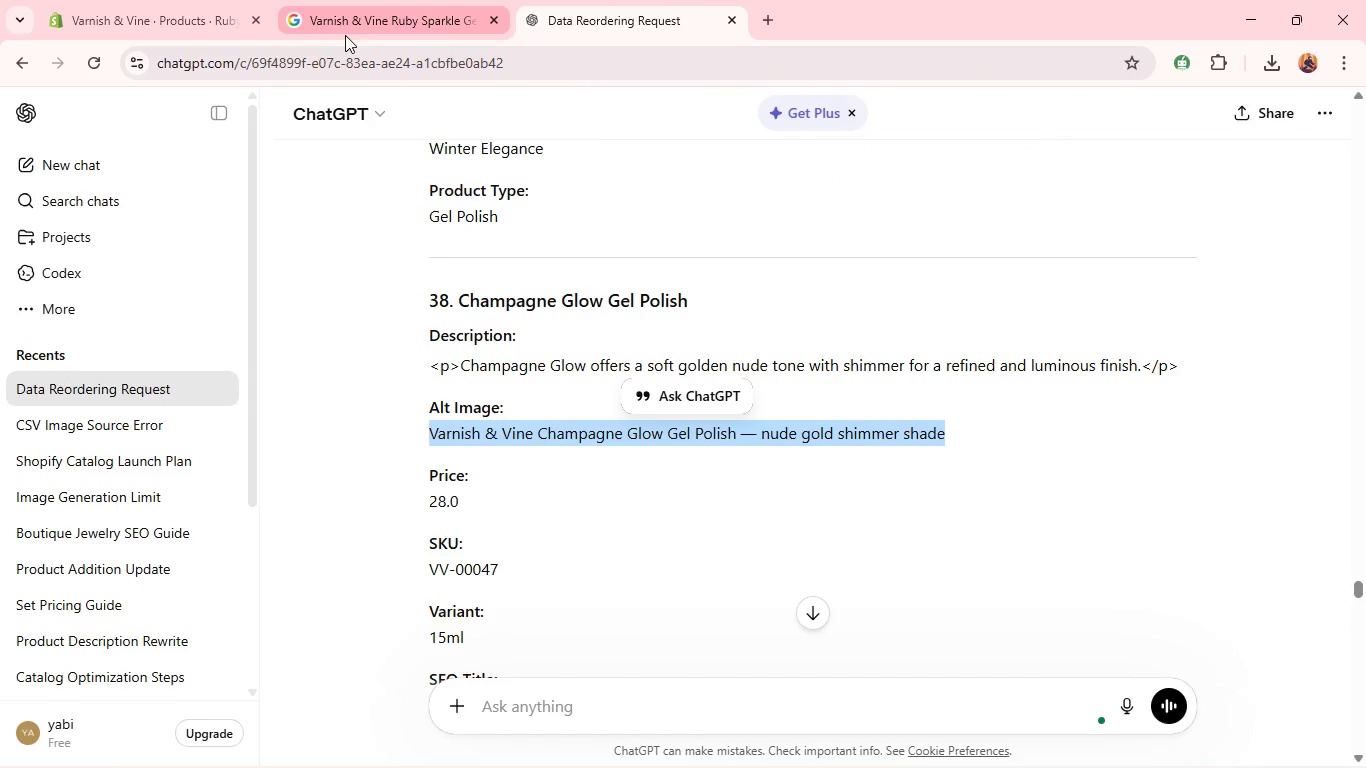 
left_click([345, 35])
 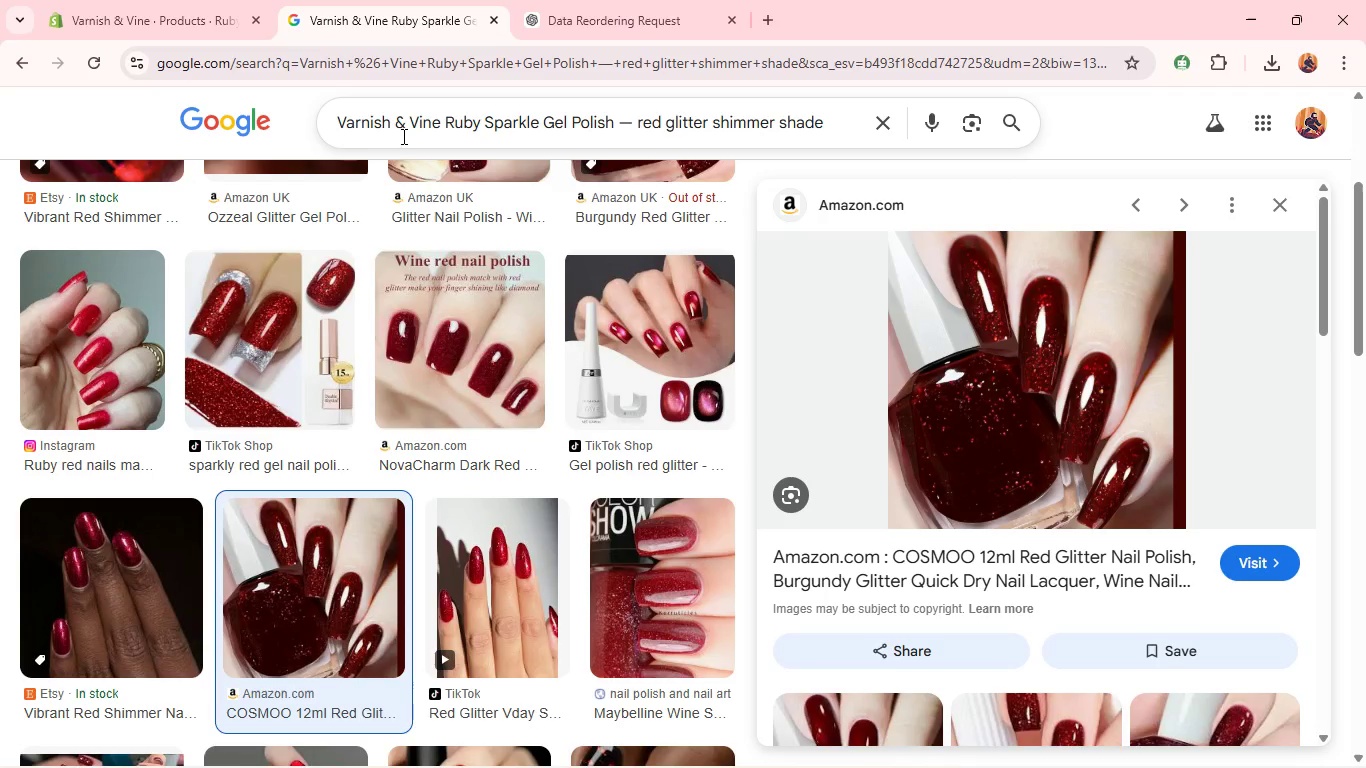 
left_click([414, 123])
 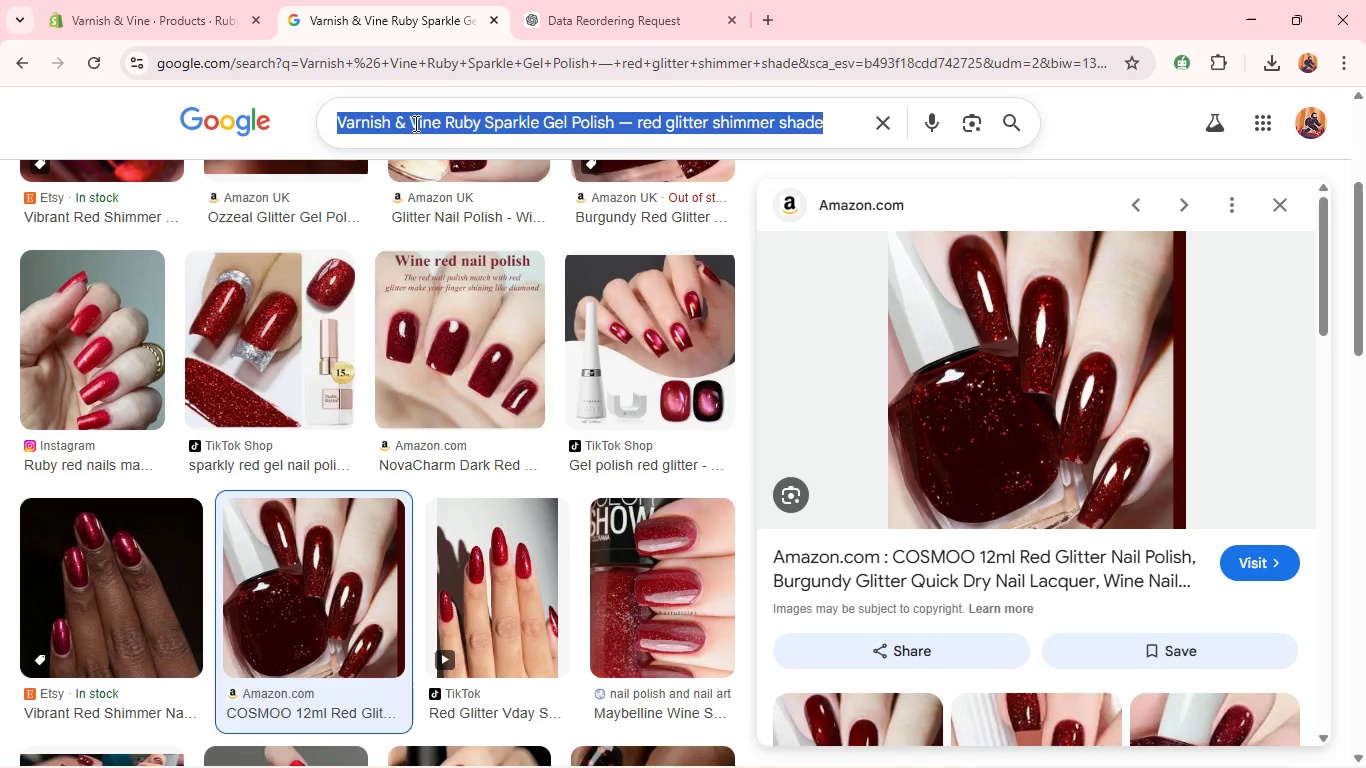 
key(Control+A)
 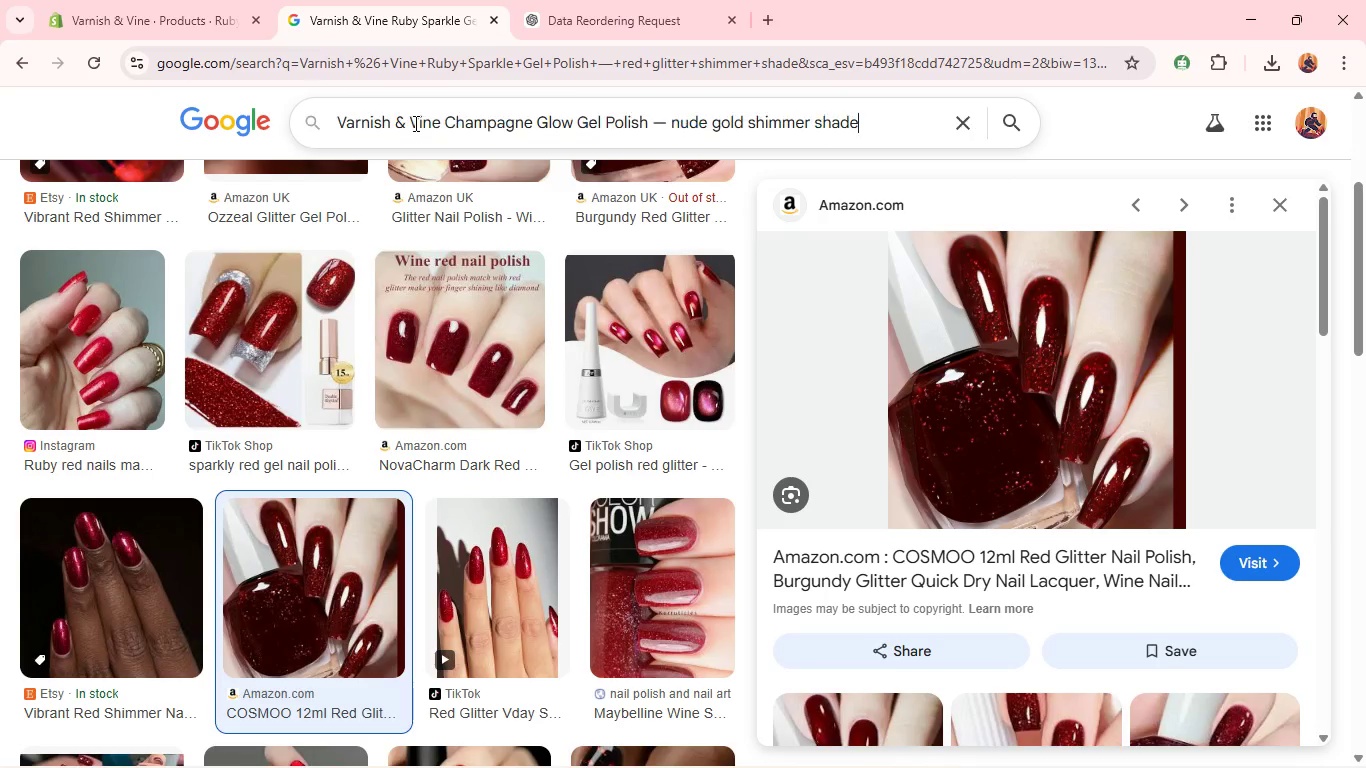 
key(Control+V)
 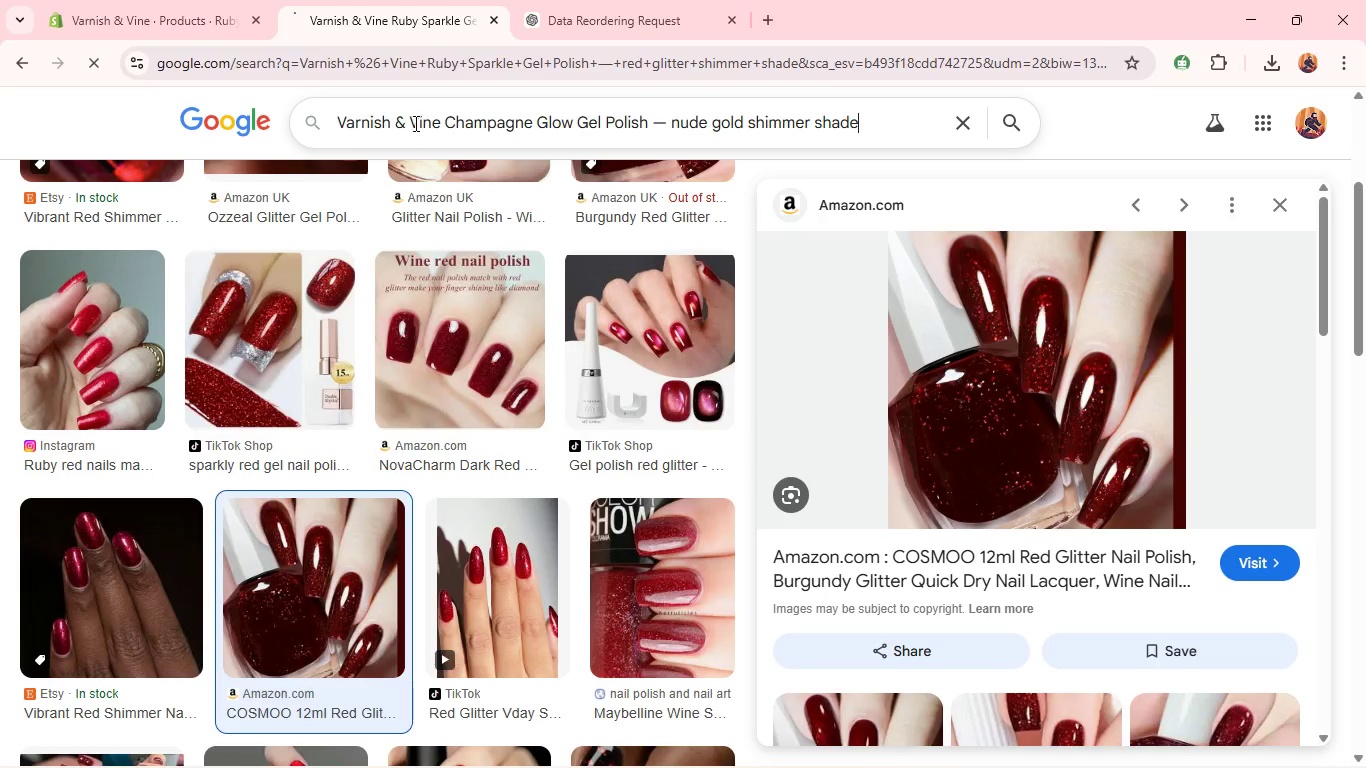 
key(Enter)
 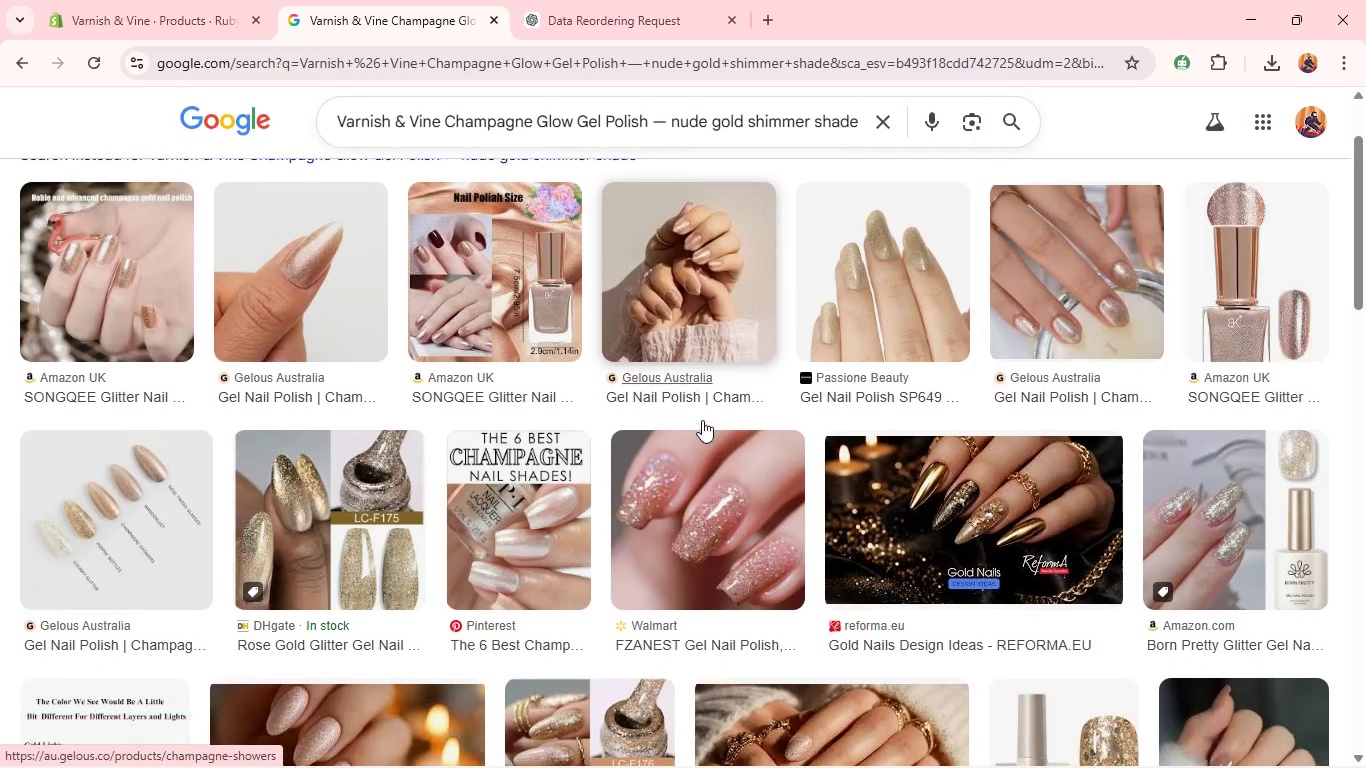 
wait(13.8)
 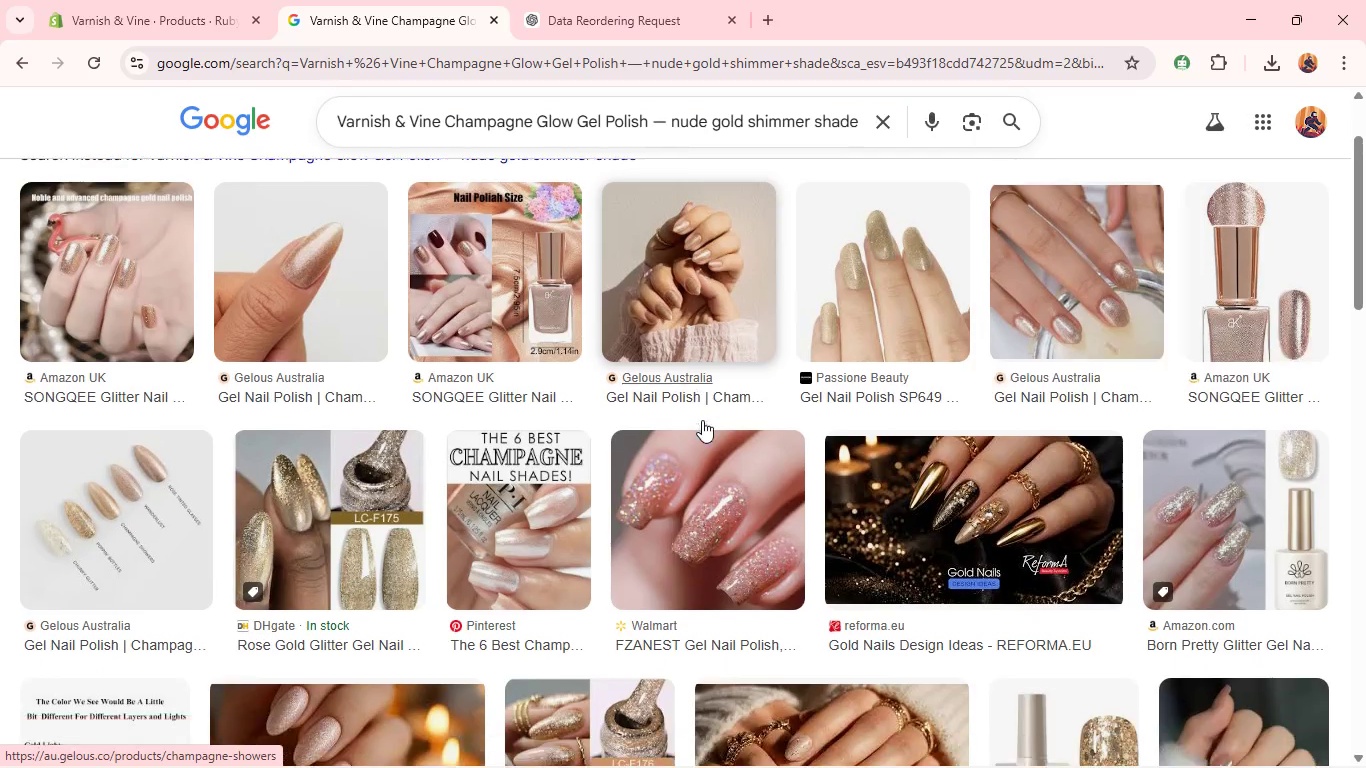 
right_click([545, 470])
 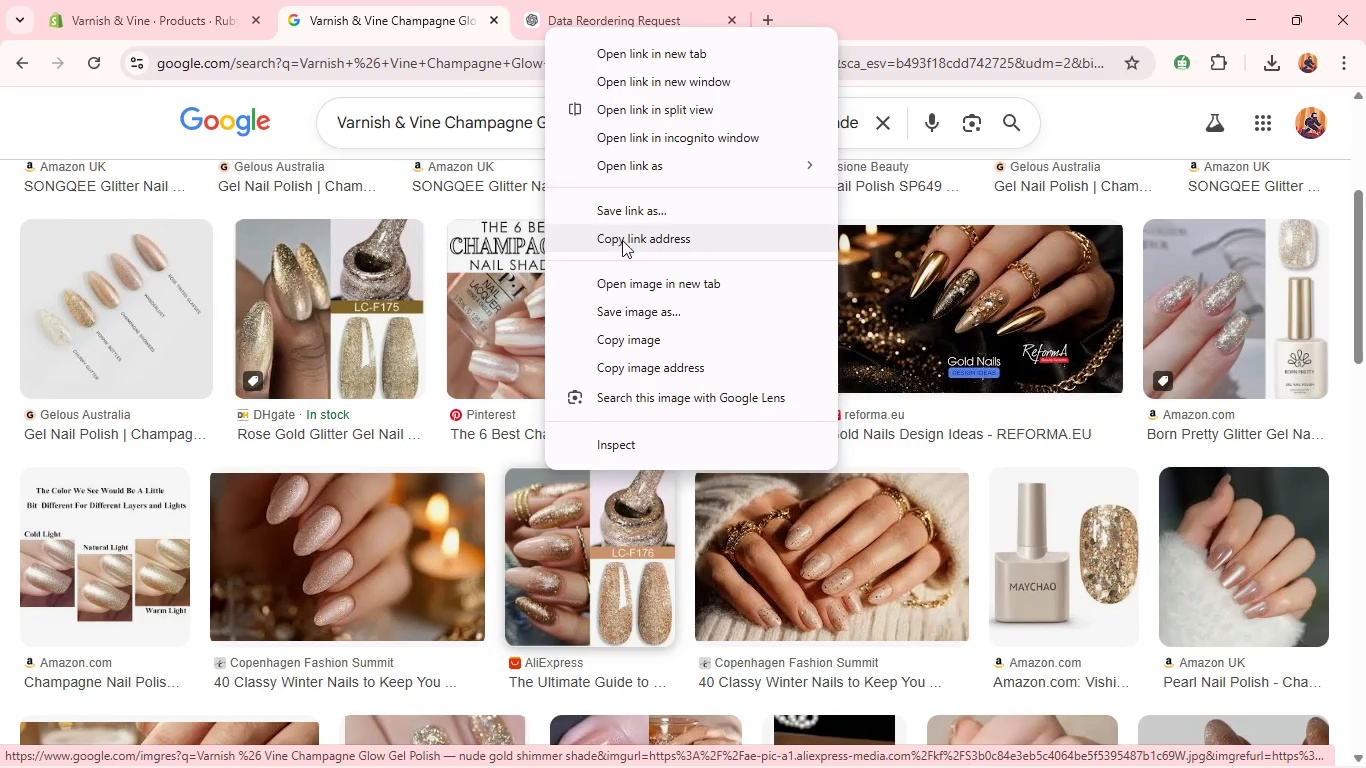 
left_click([609, 315])
 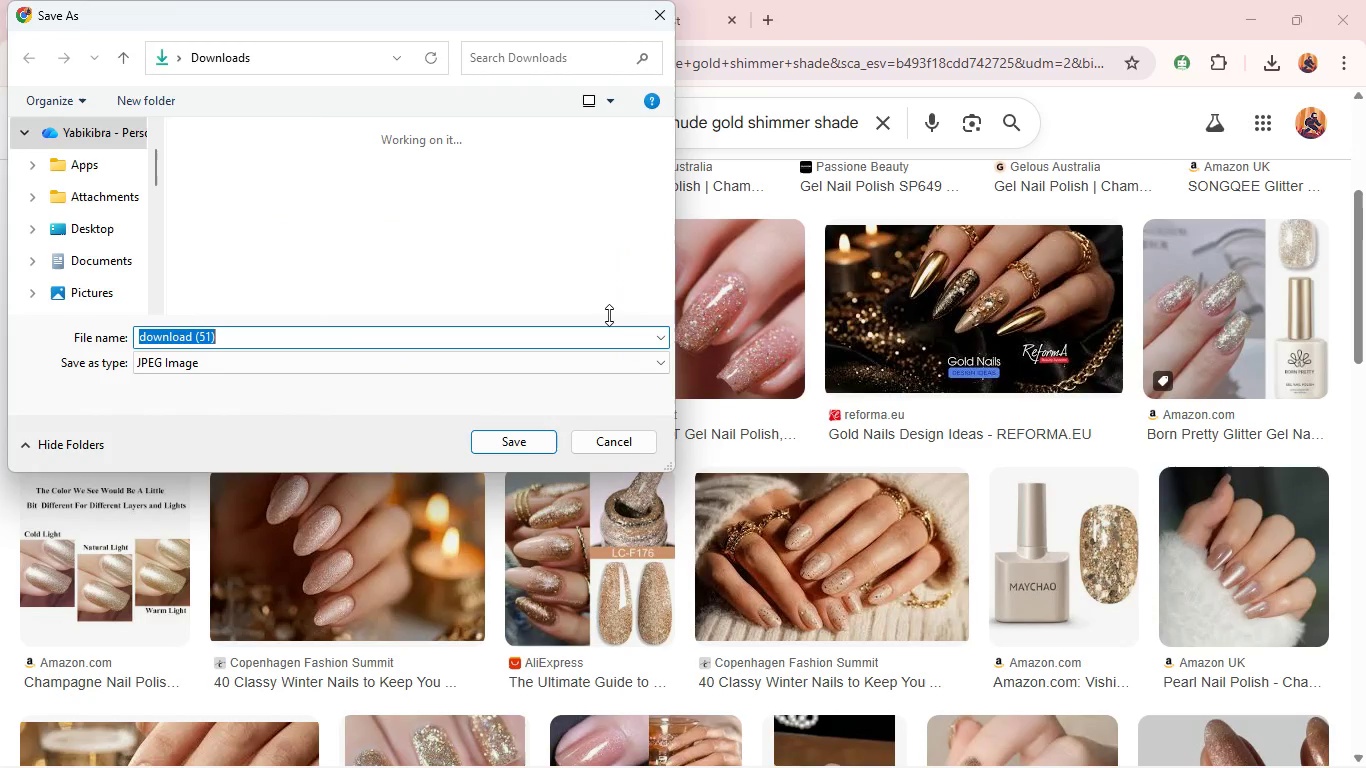 
key(Enter)
 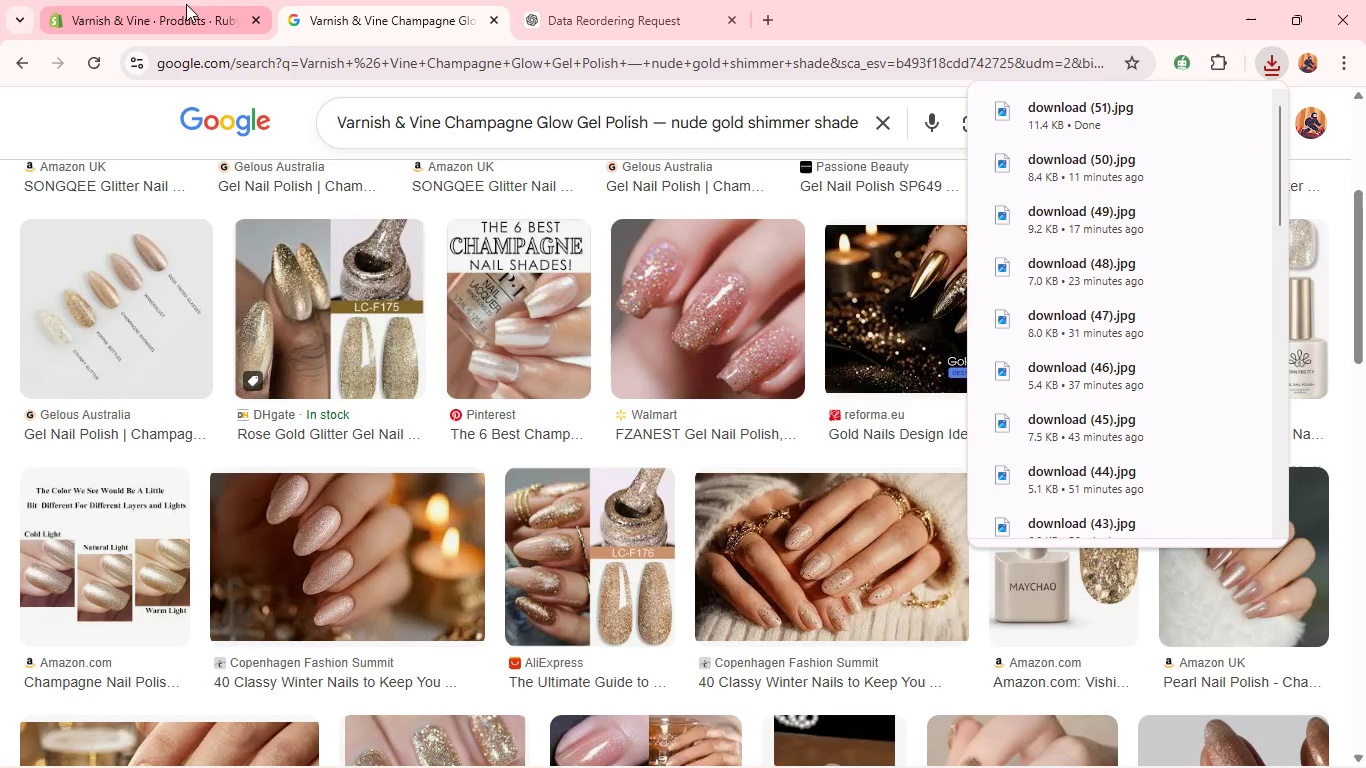 
left_click([186, 4])
 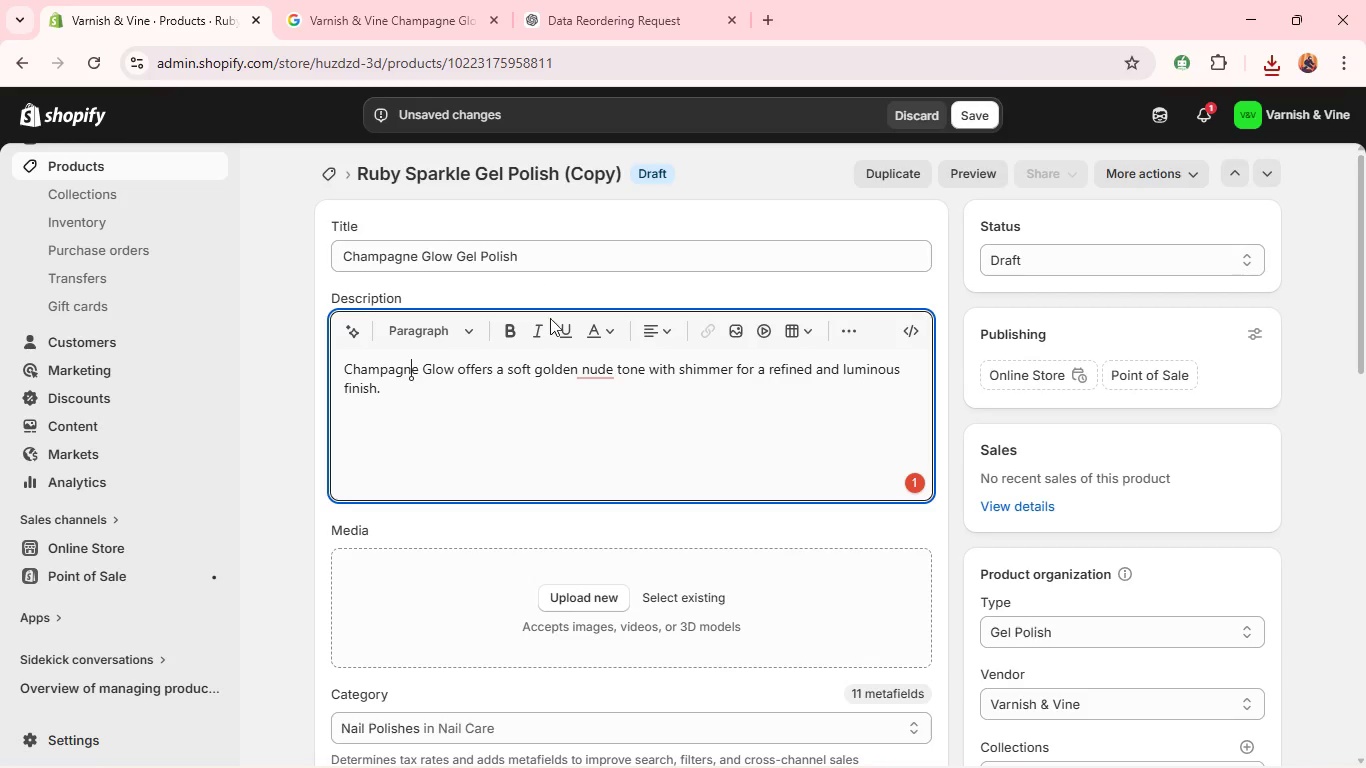 
mouse_move([616, 308])
 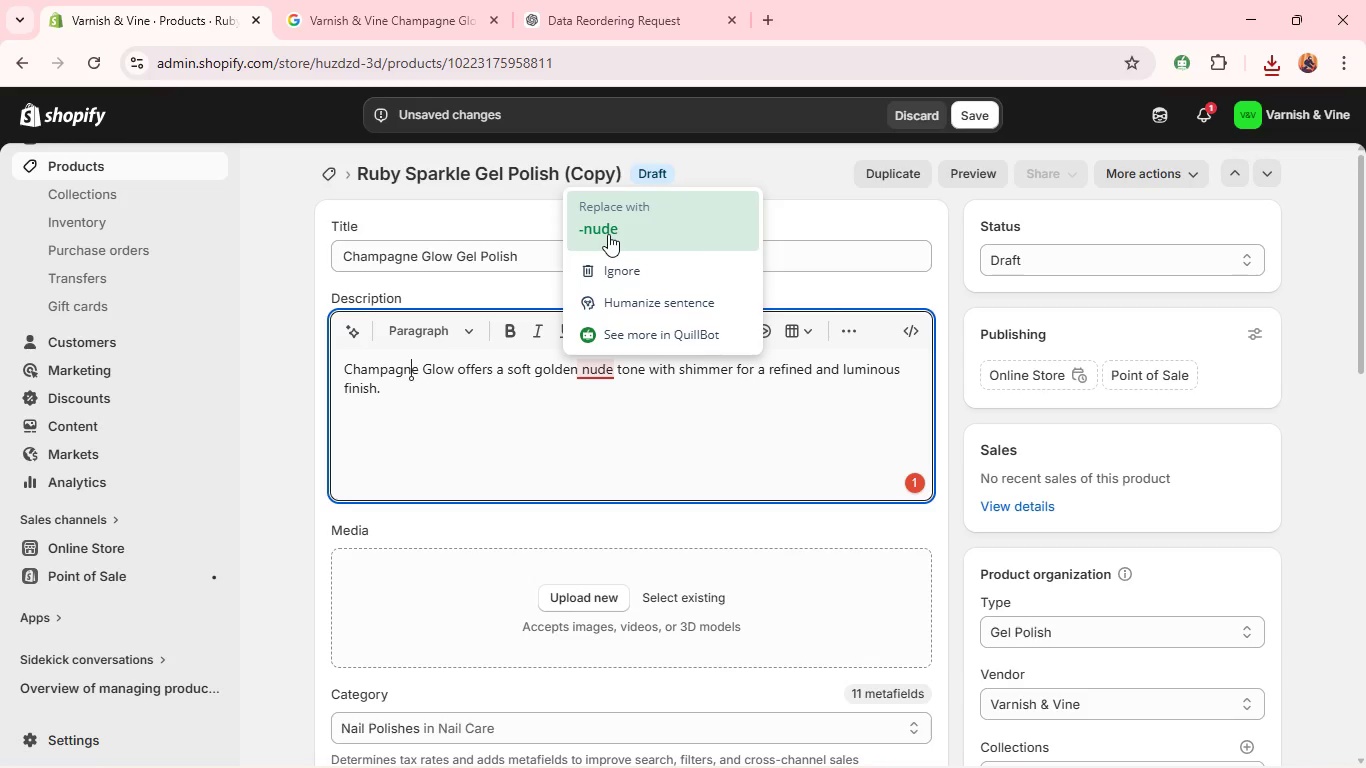 
left_click([608, 234])
 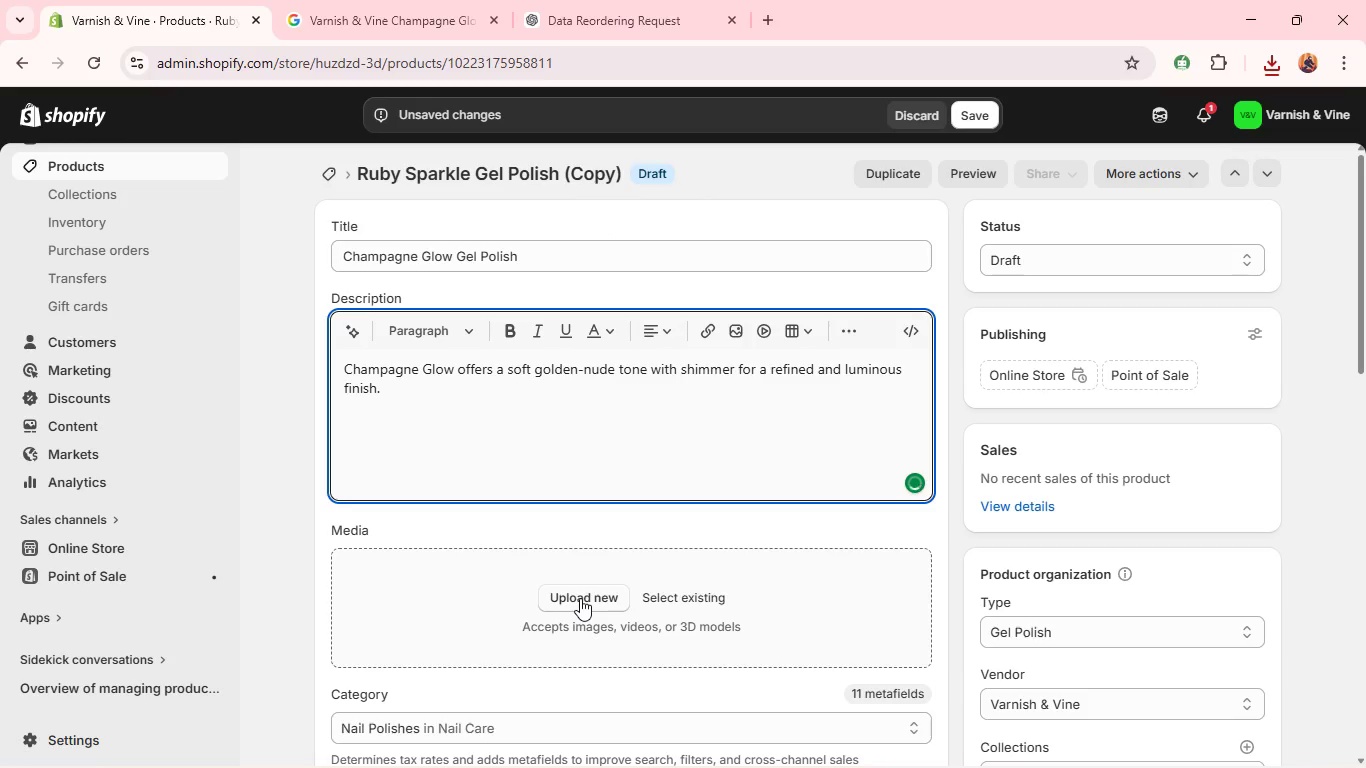 
left_click([580, 598])
 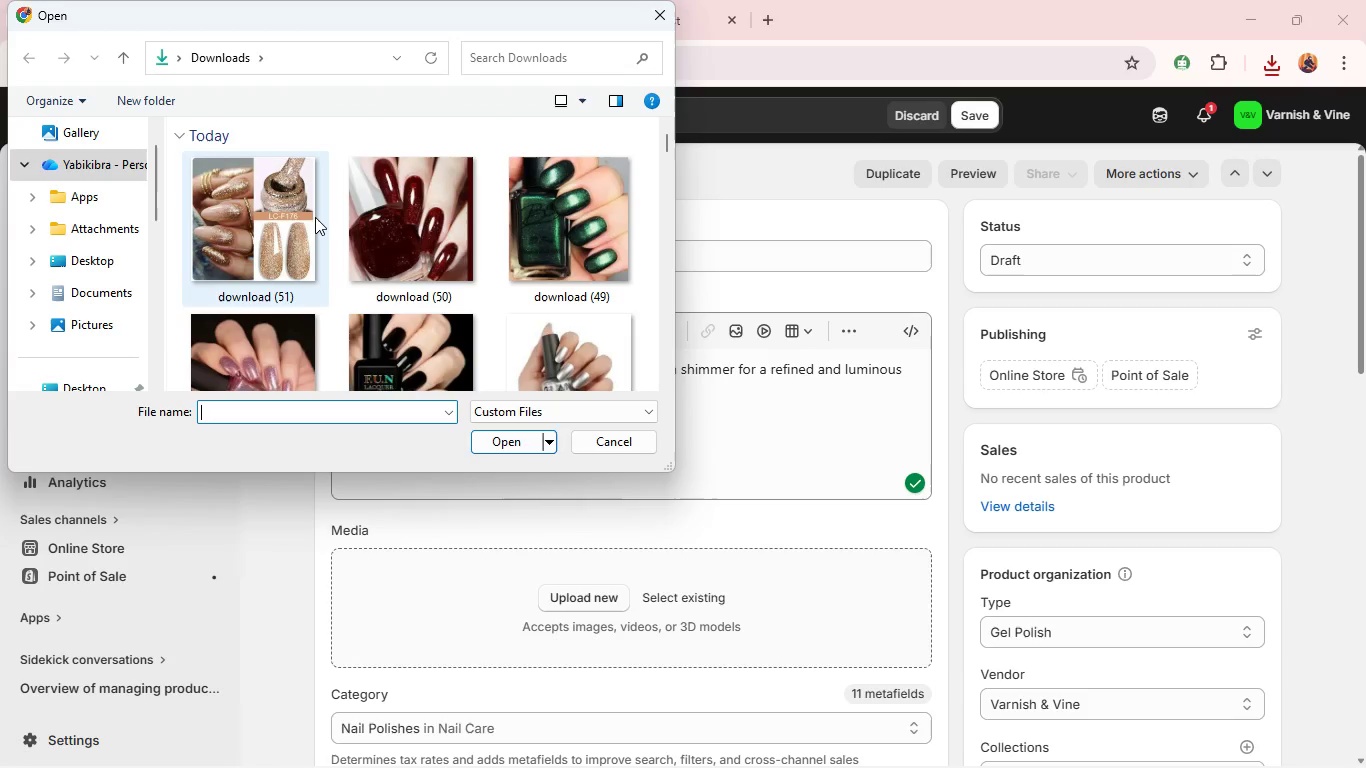 
left_click([300, 246])
 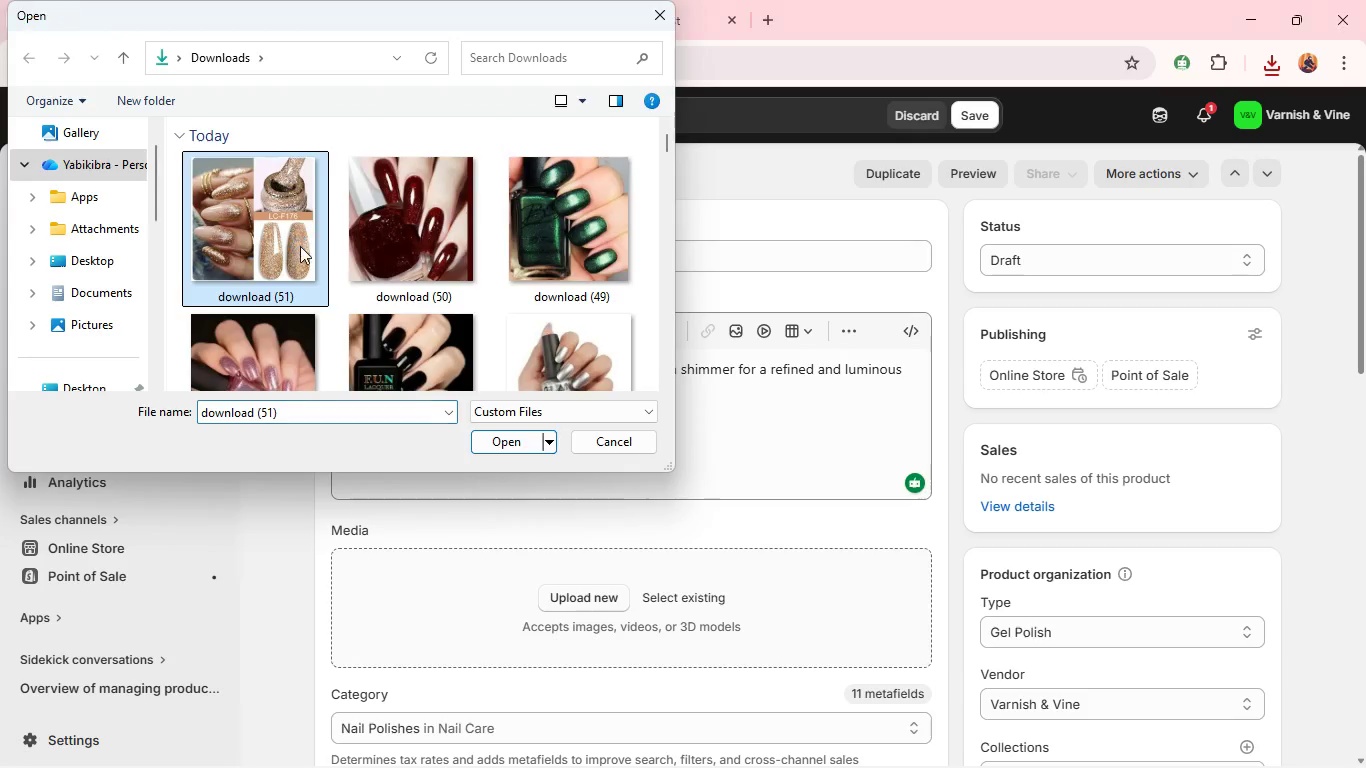 
key(Enter)
 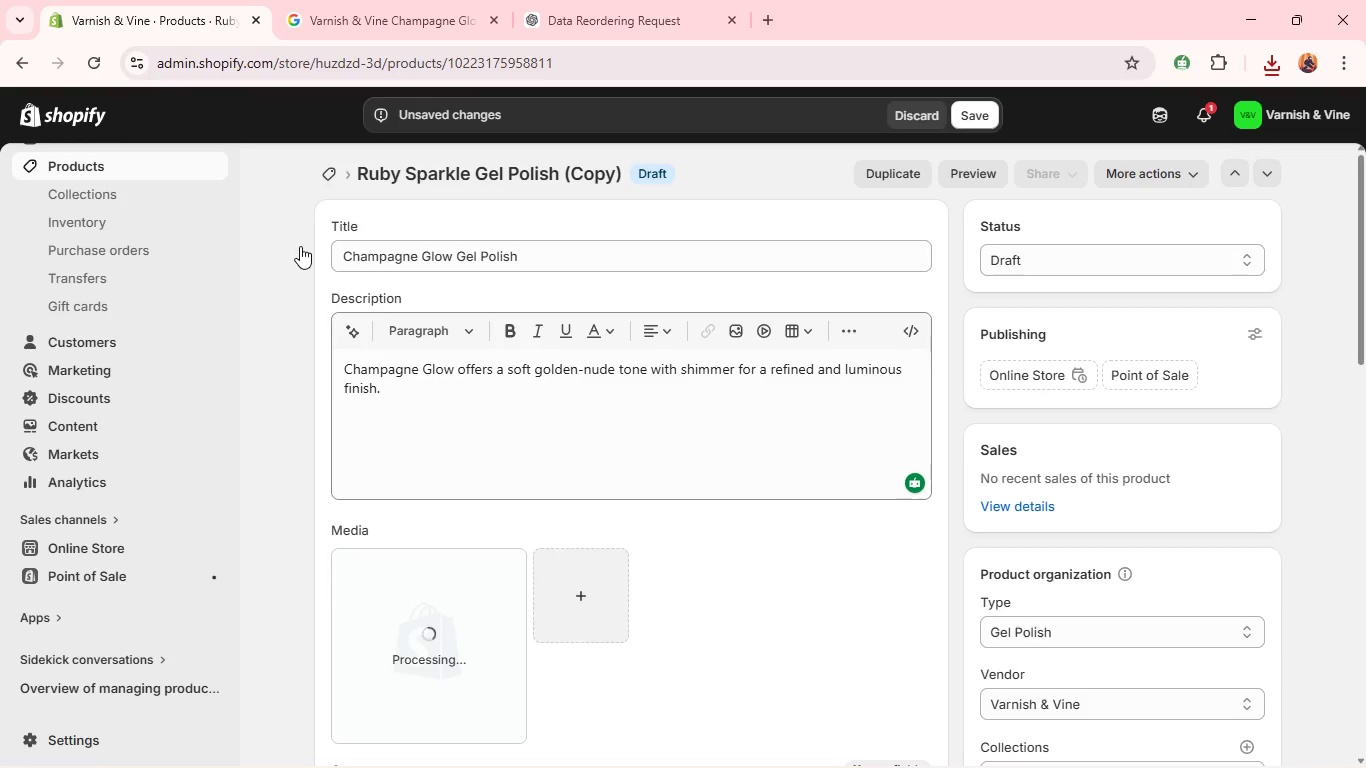 
wait(6.51)
 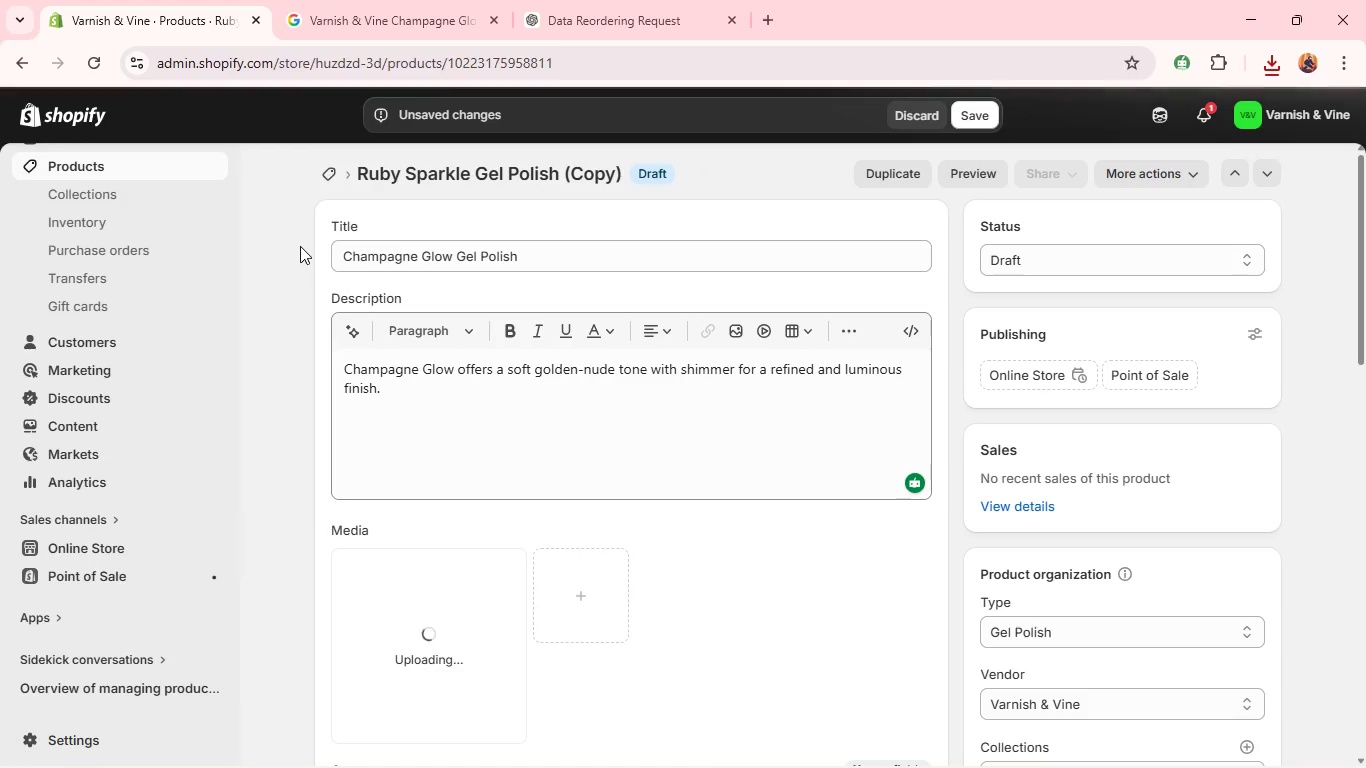 
mouse_move([308, 536])
 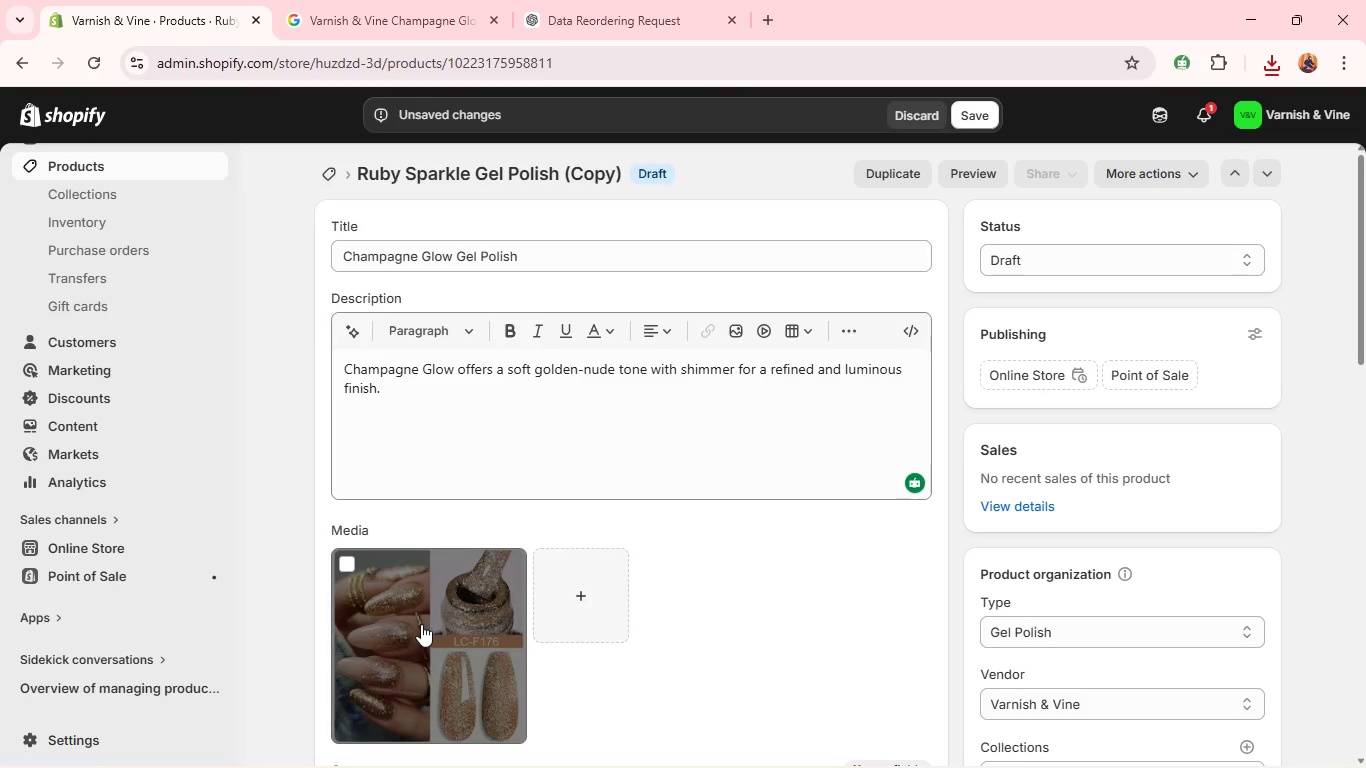 
left_click([421, 624])
 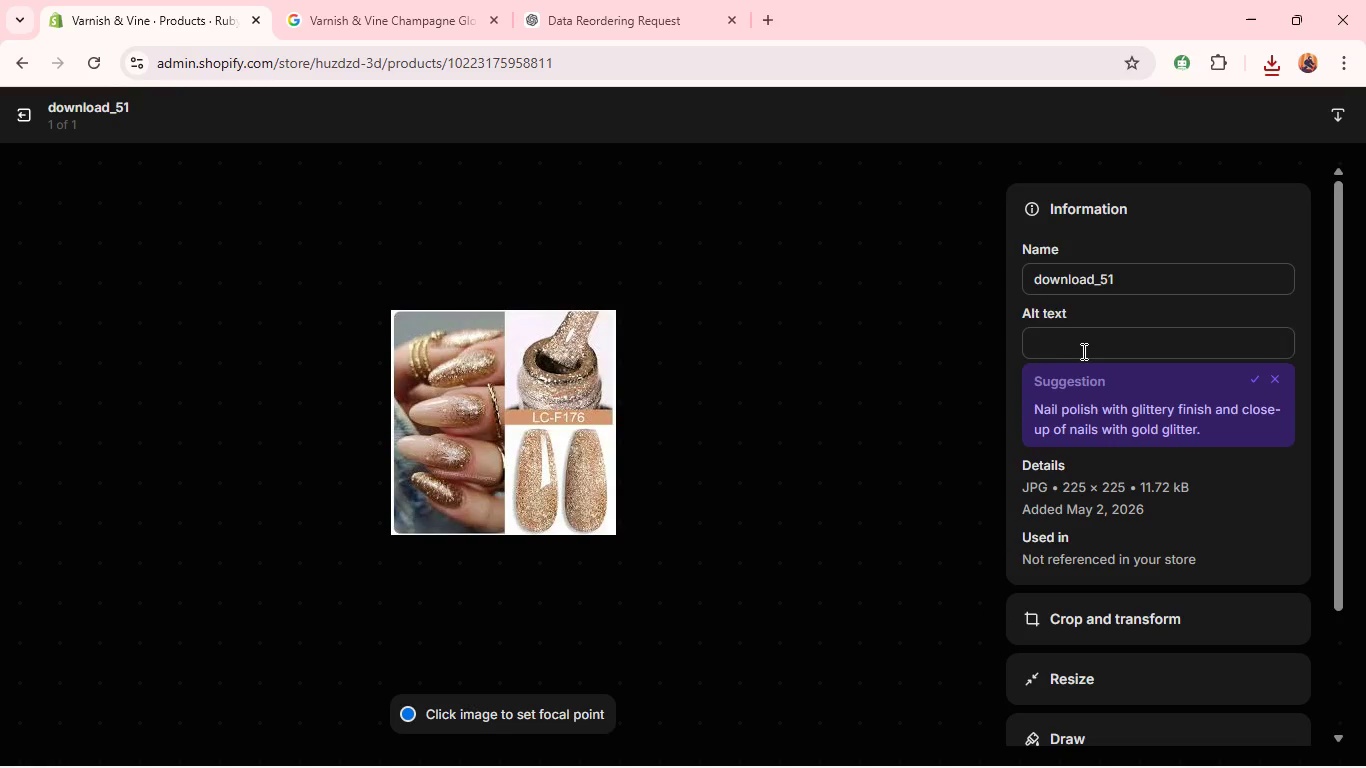 
left_click([1085, 349])
 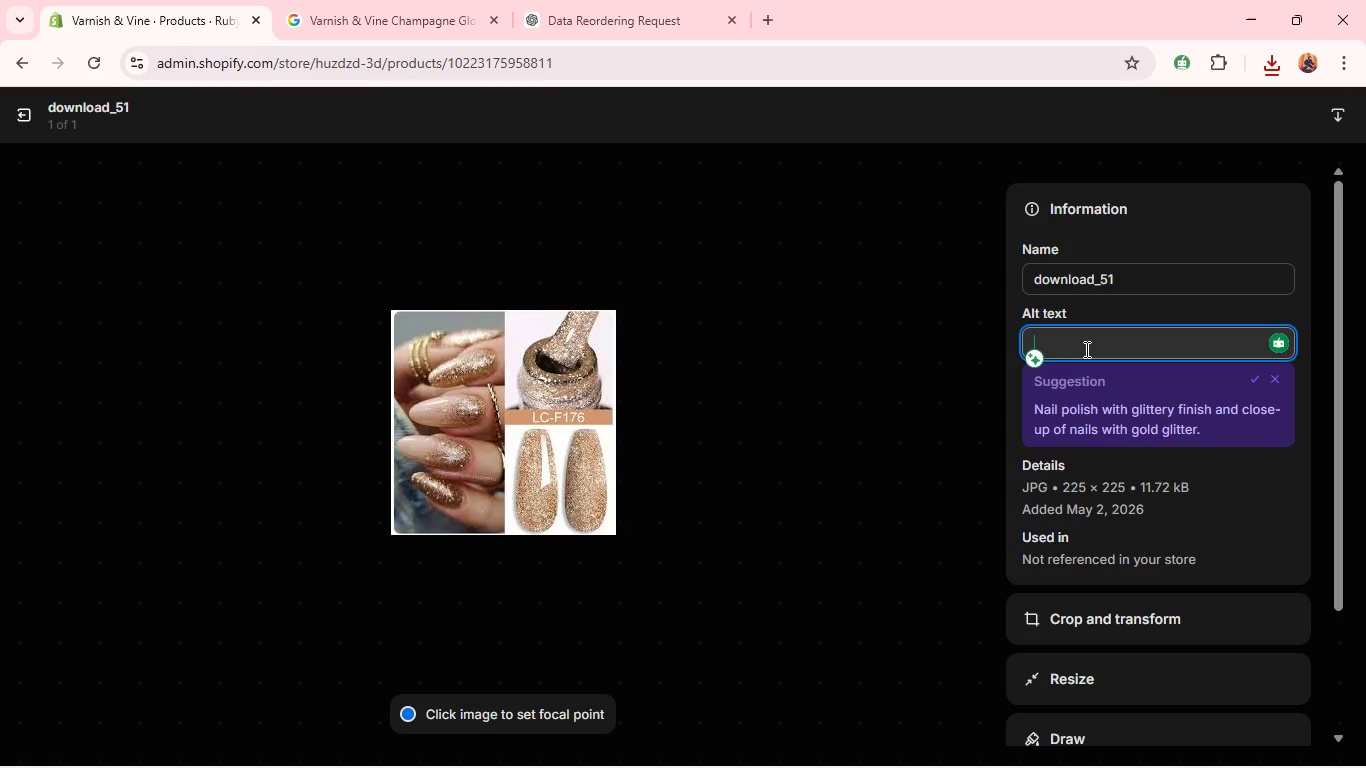 
type(Varnish *)
key(Backspace)
type(&b)
key(Backspace)
type( Vine Chamapgene Glow Gel Polish - nude gols )
key(Backspace)
key(Backspace)
type(d shimmer shaf)
key(Backspace)
type(de )
 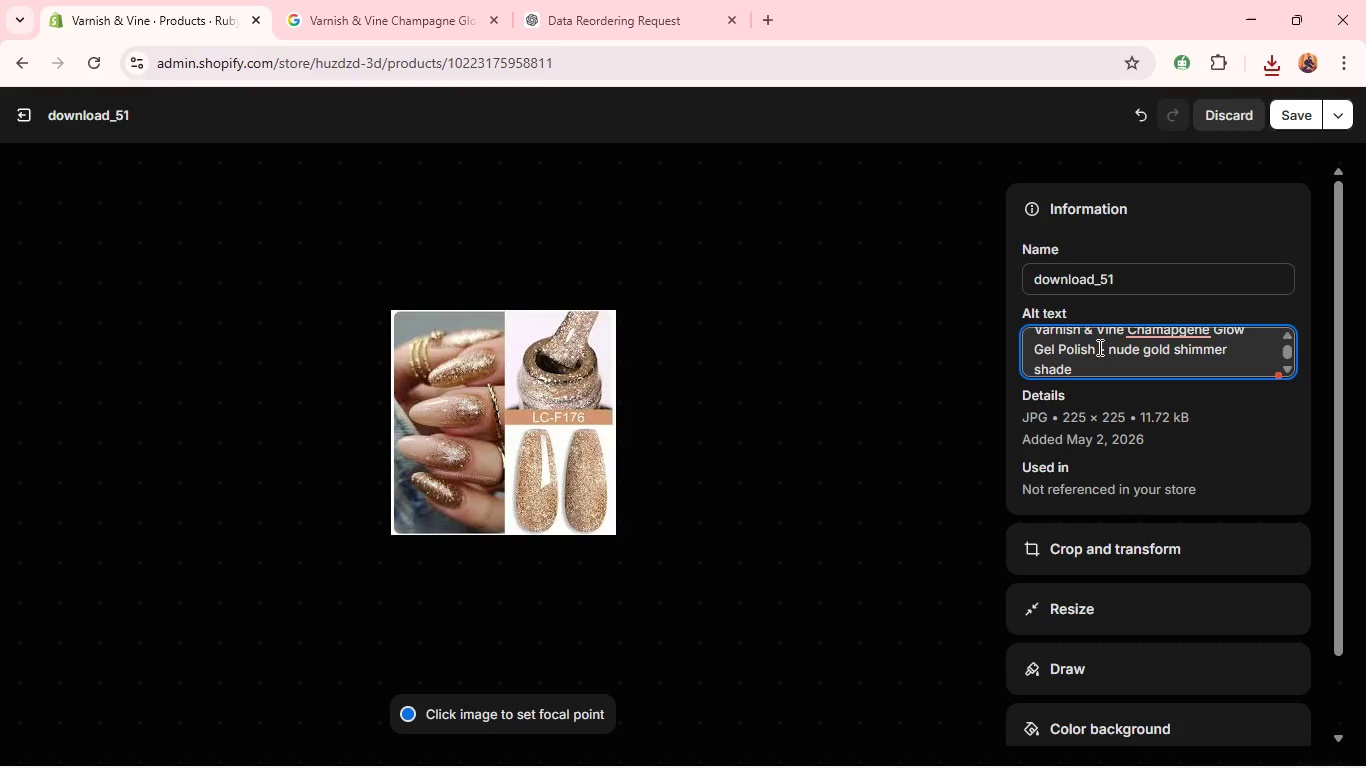 
left_click([1176, 333])
 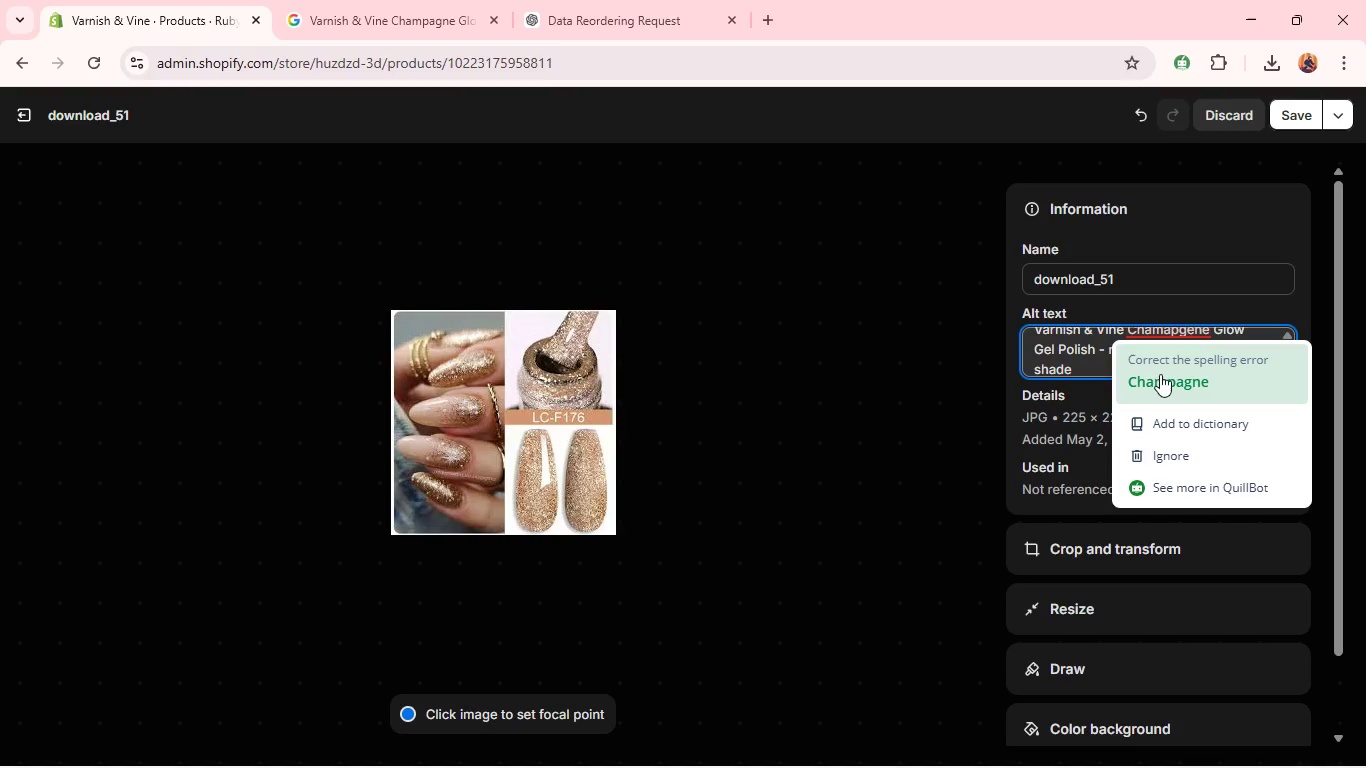 
left_click([1160, 374])
 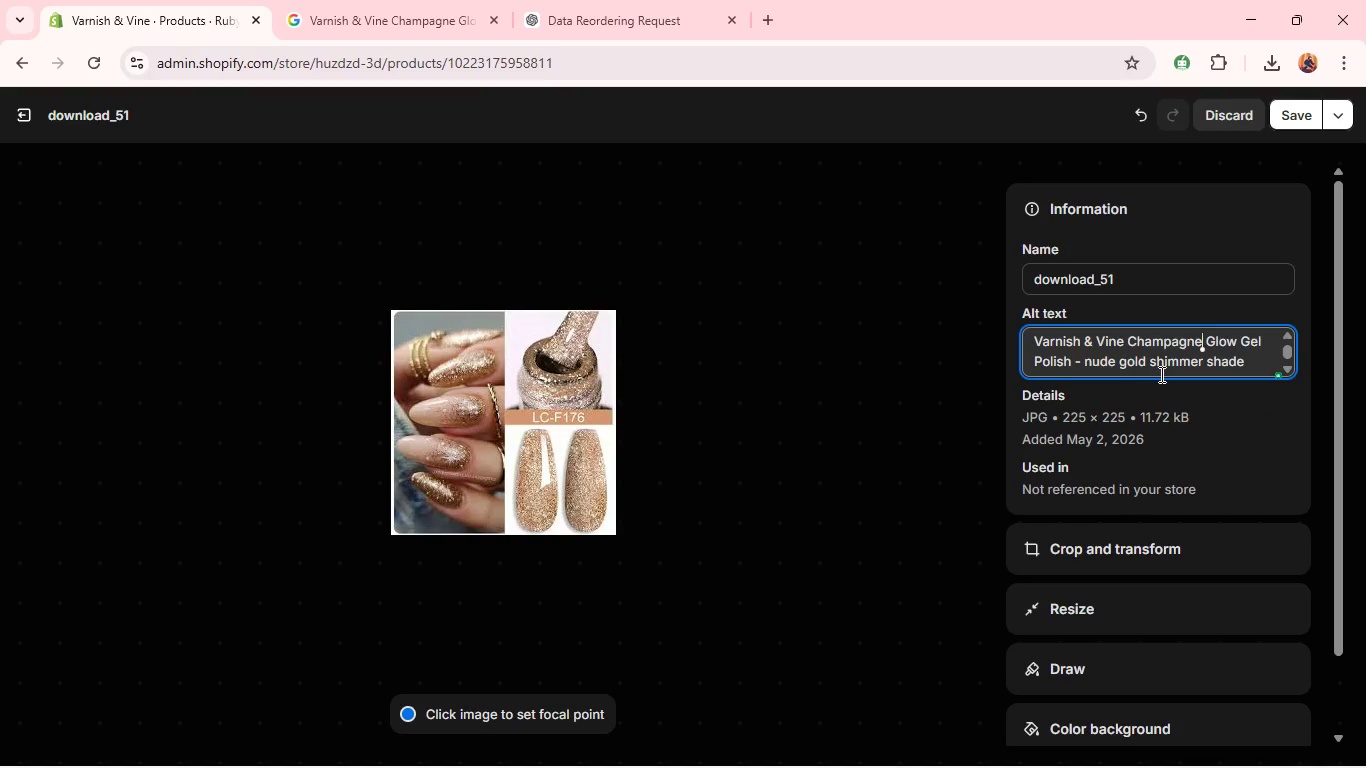 
wait(9.59)
 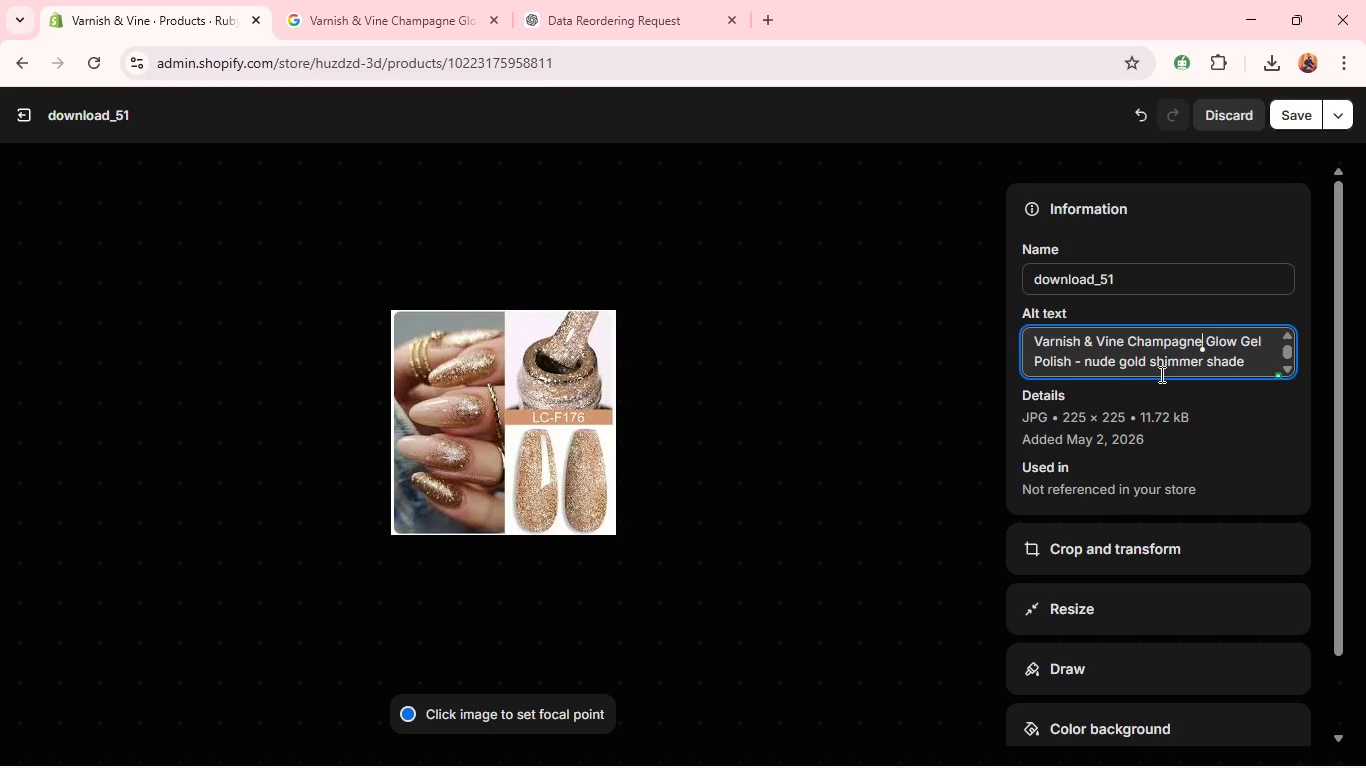 
left_click([1098, 559])
 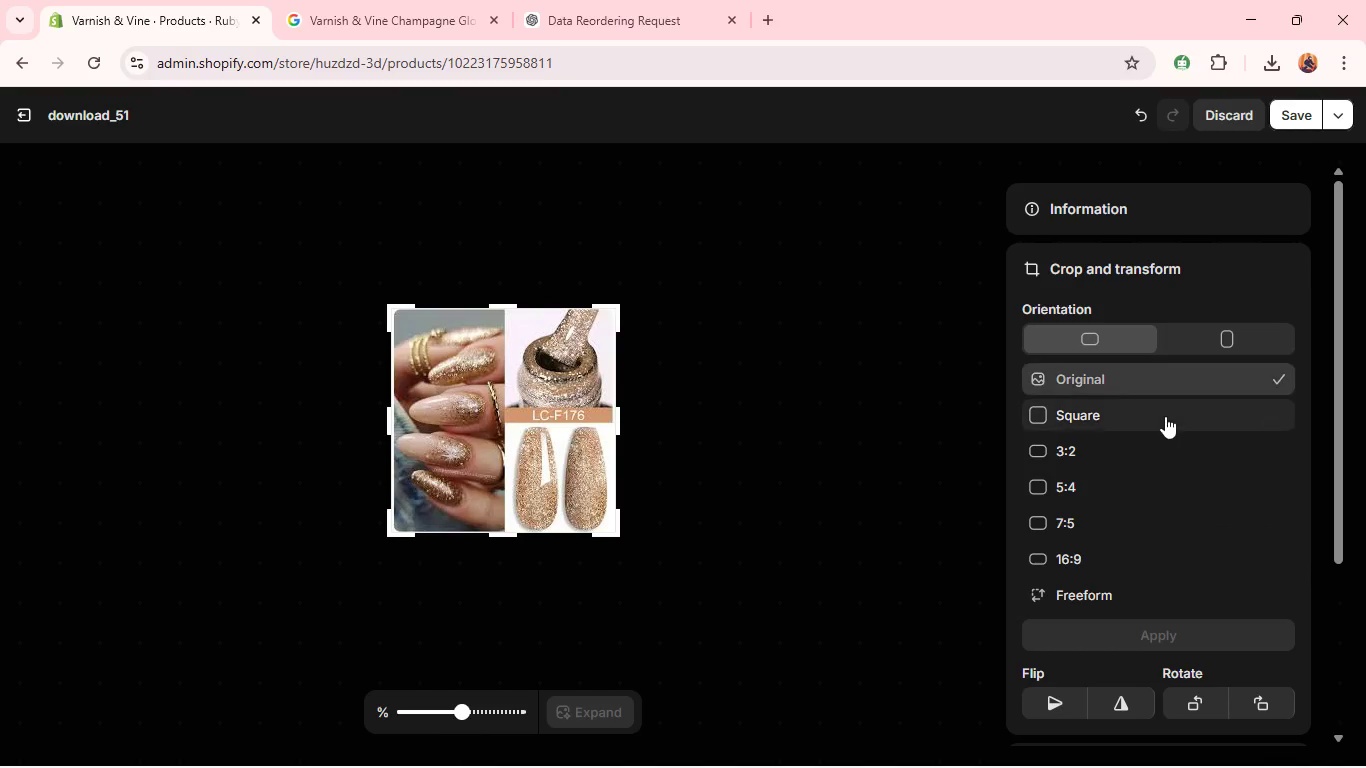 
left_click([1163, 419])
 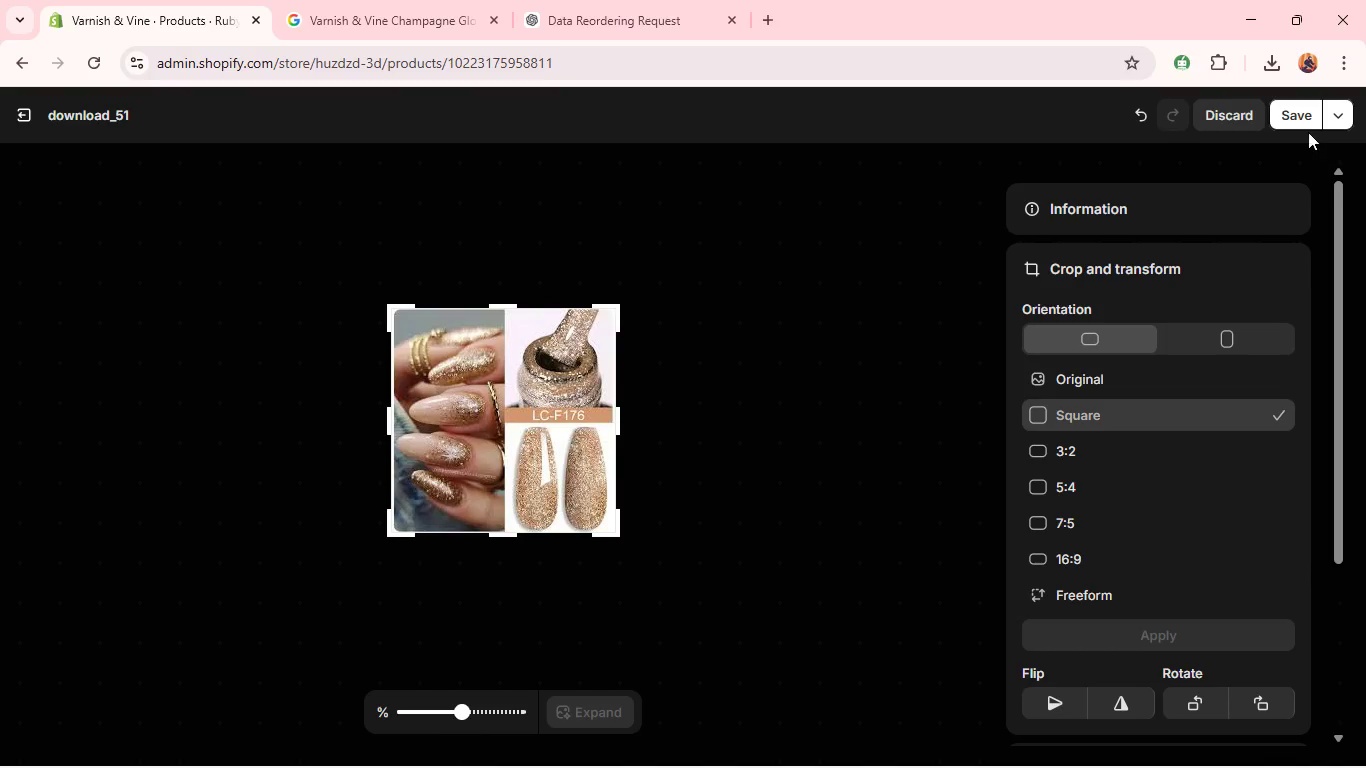 
left_click([1294, 114])
 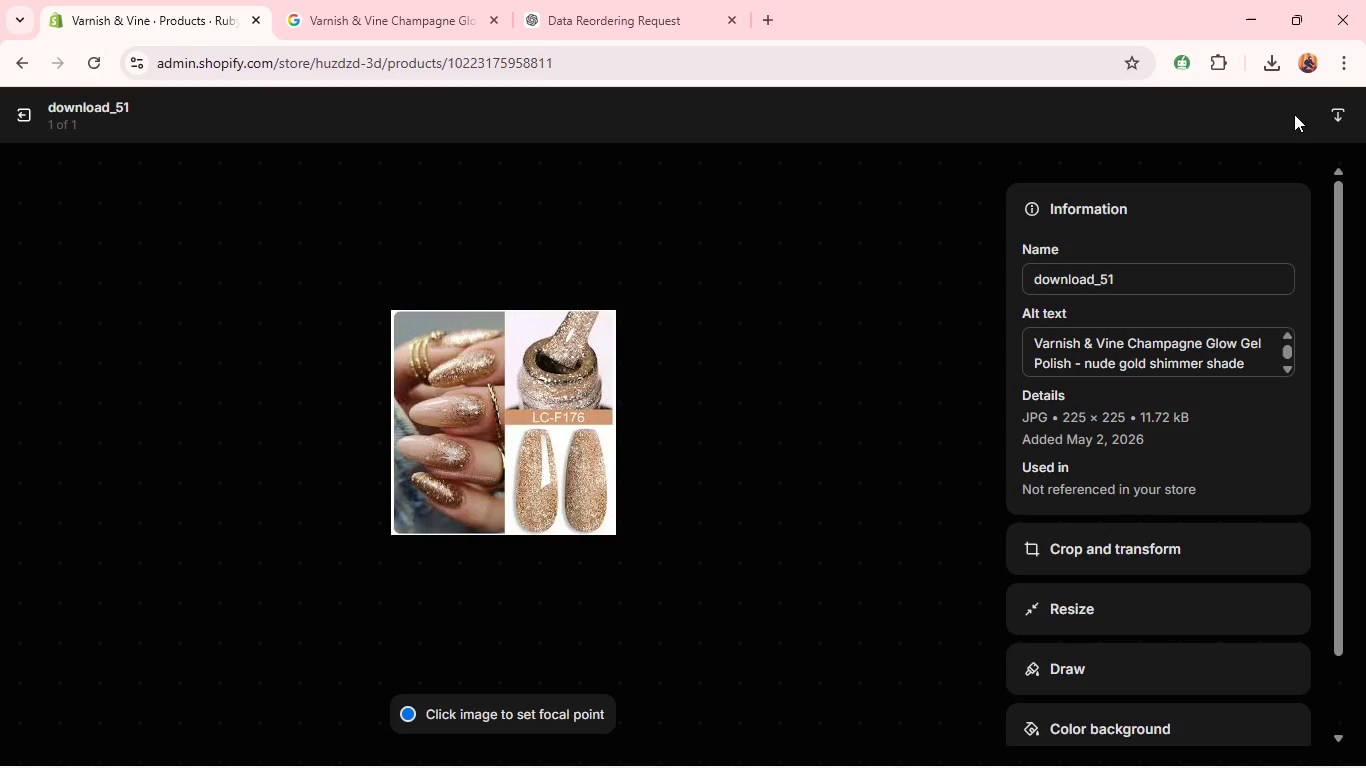 
wait(10.14)
 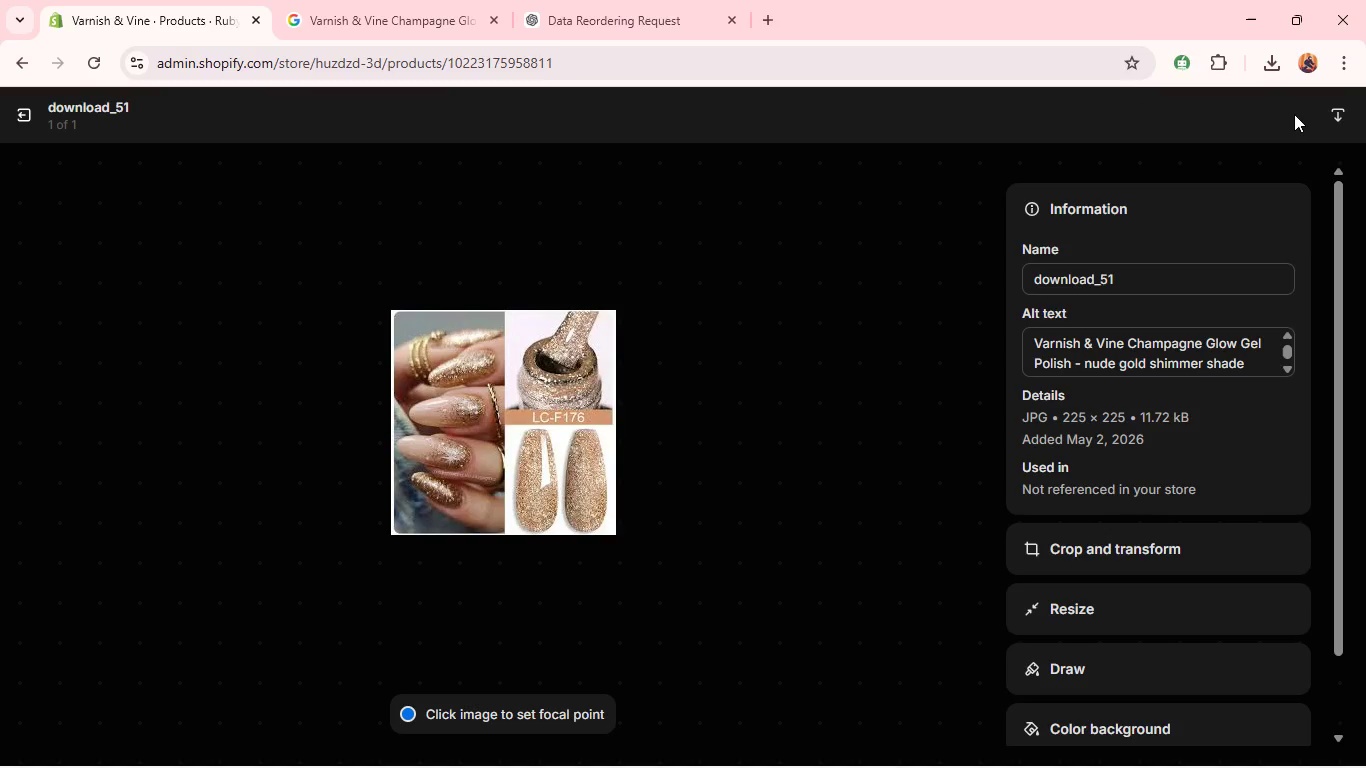 
left_click([9, 134])
 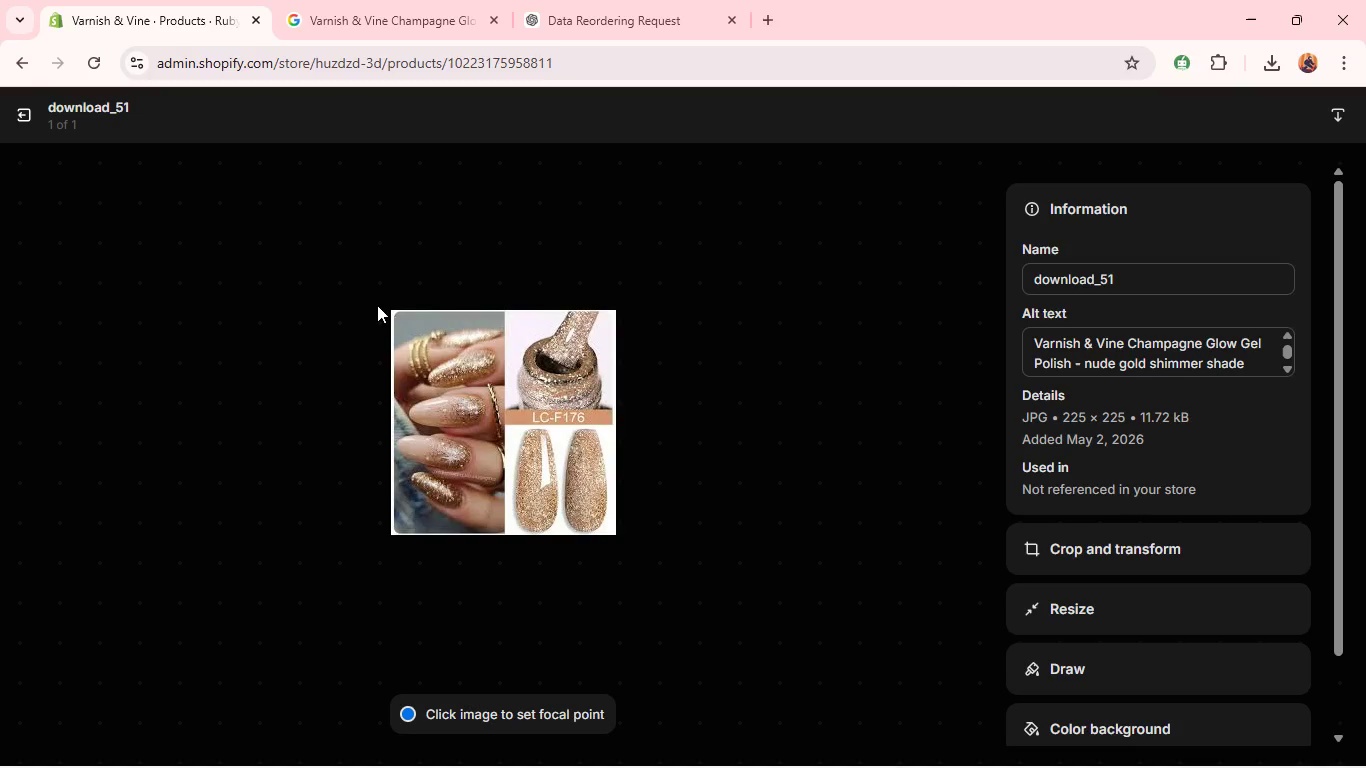 
key(Unknown)
 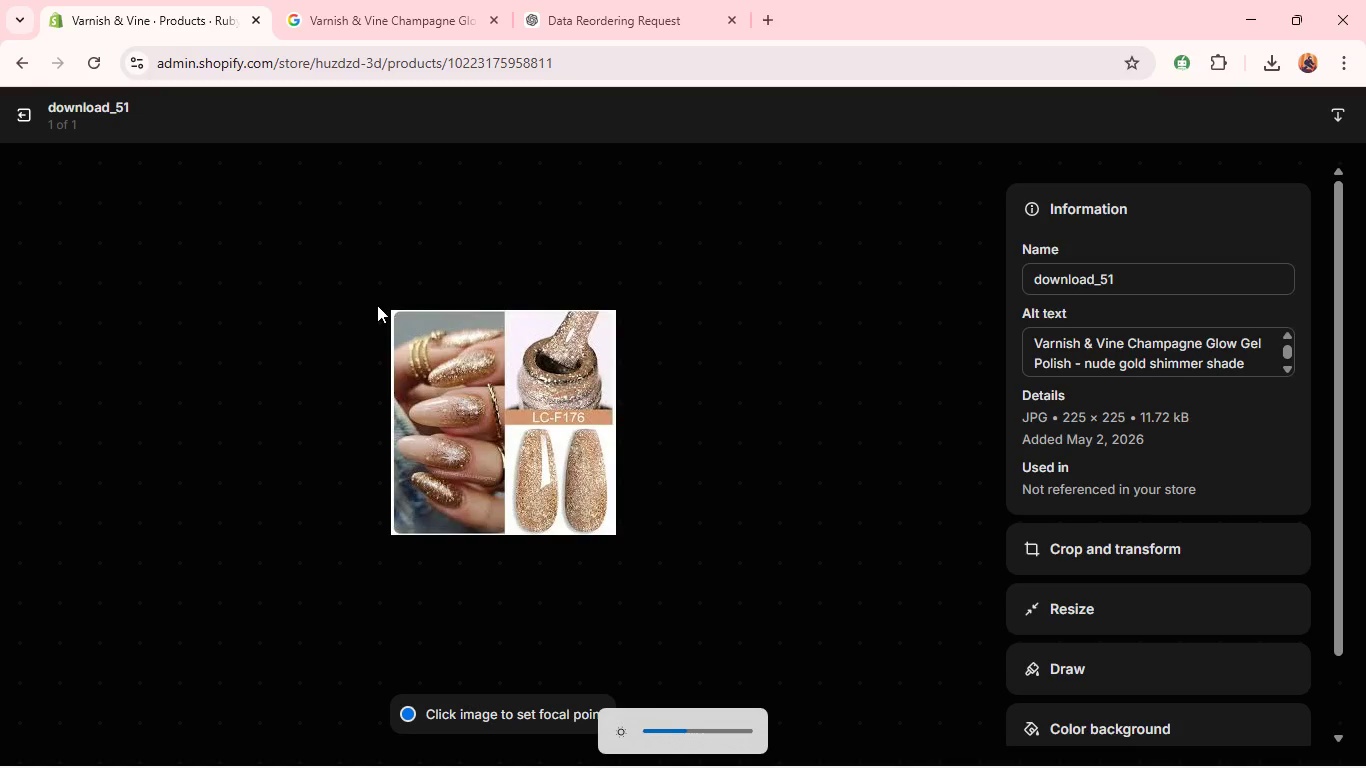 
key(Unknown)
 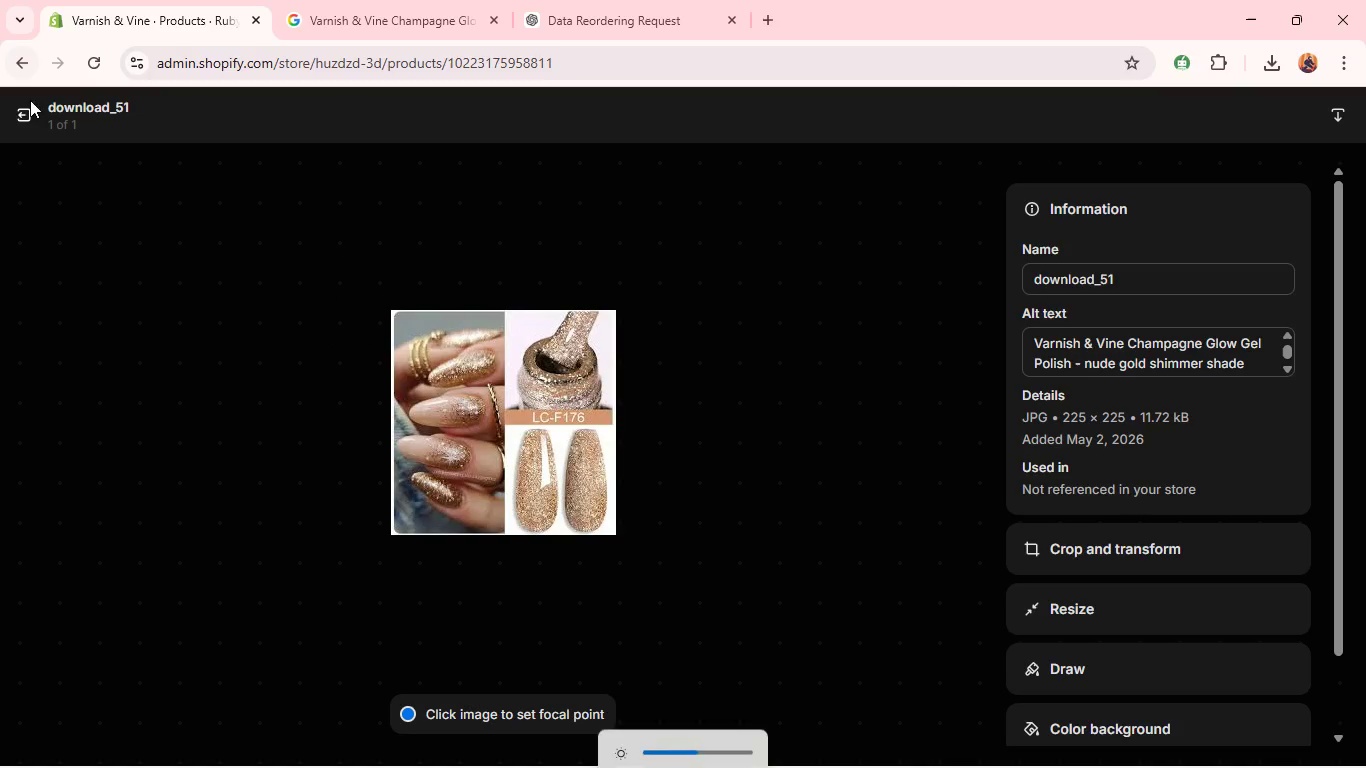 
left_click([23, 110])
 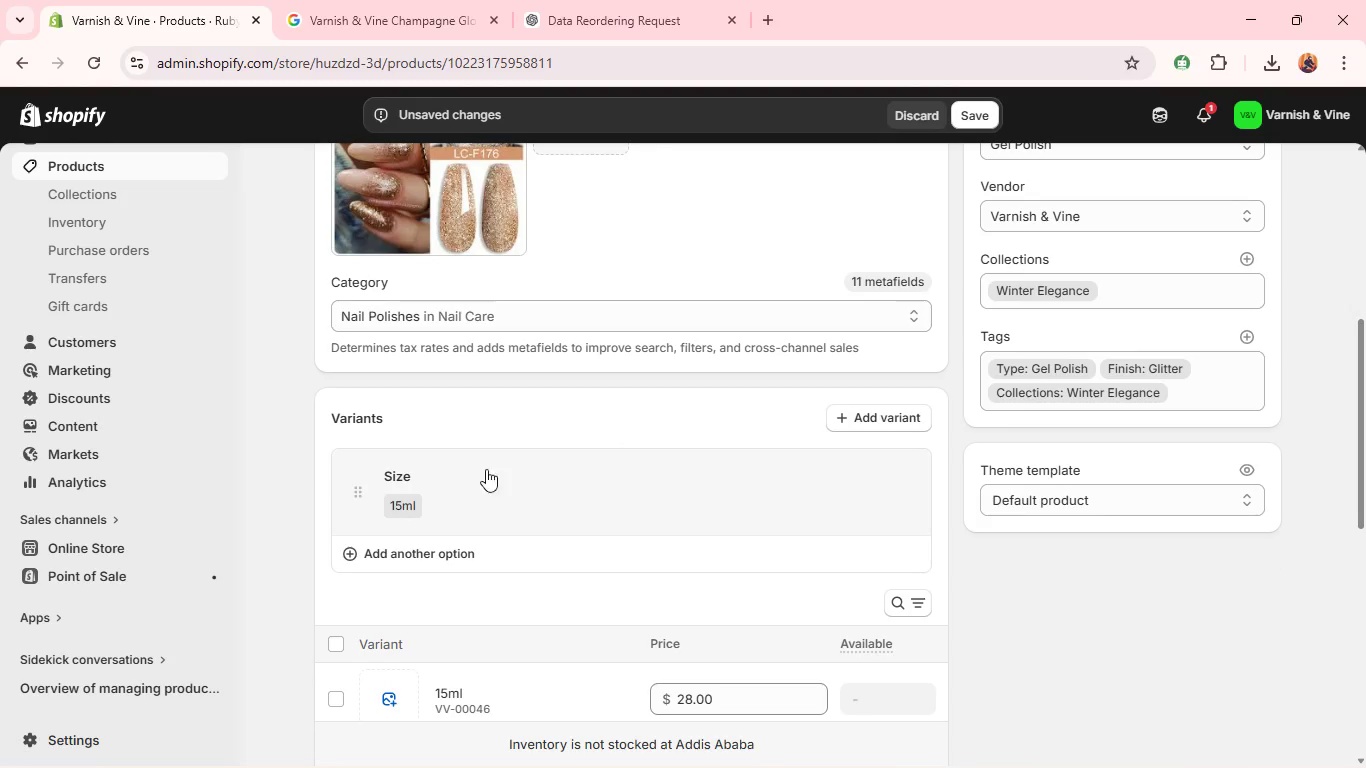 
mouse_move([560, 521])
 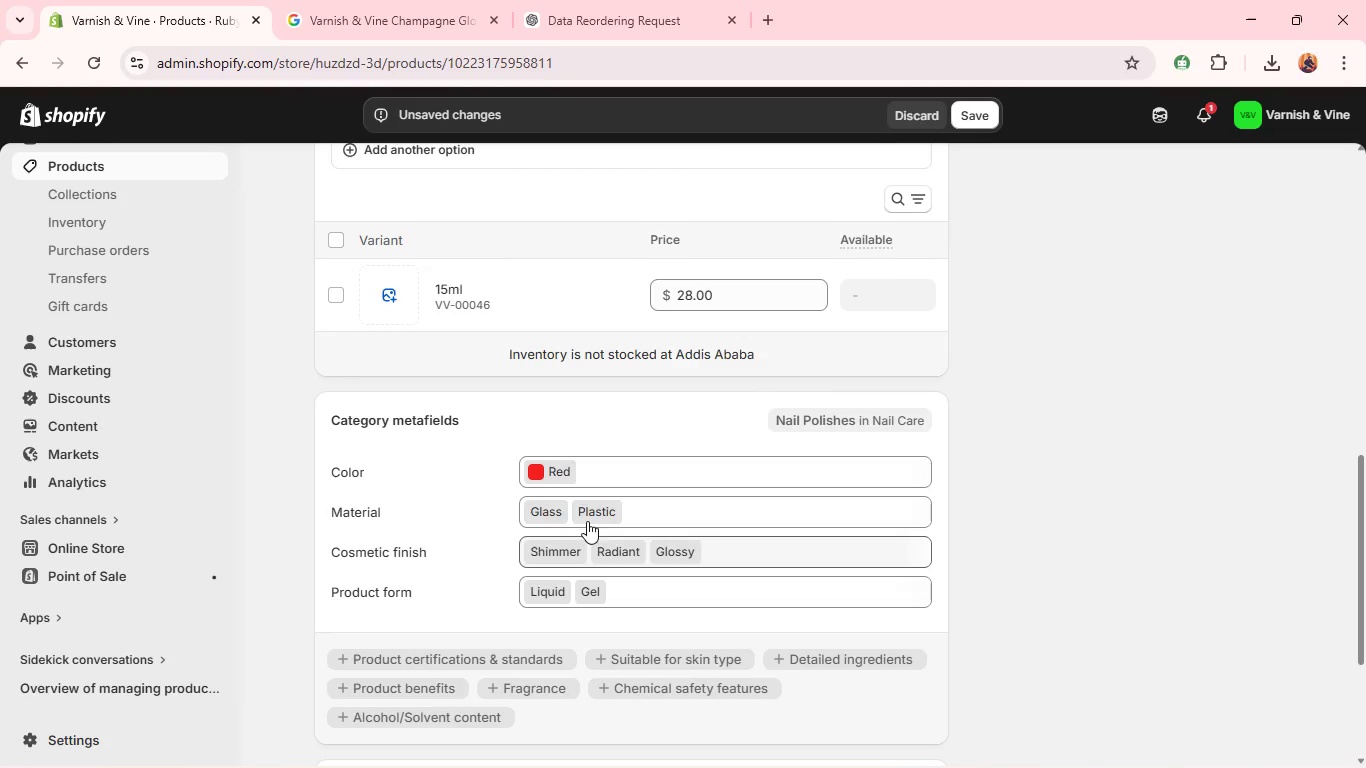 
left_click([537, 469])
 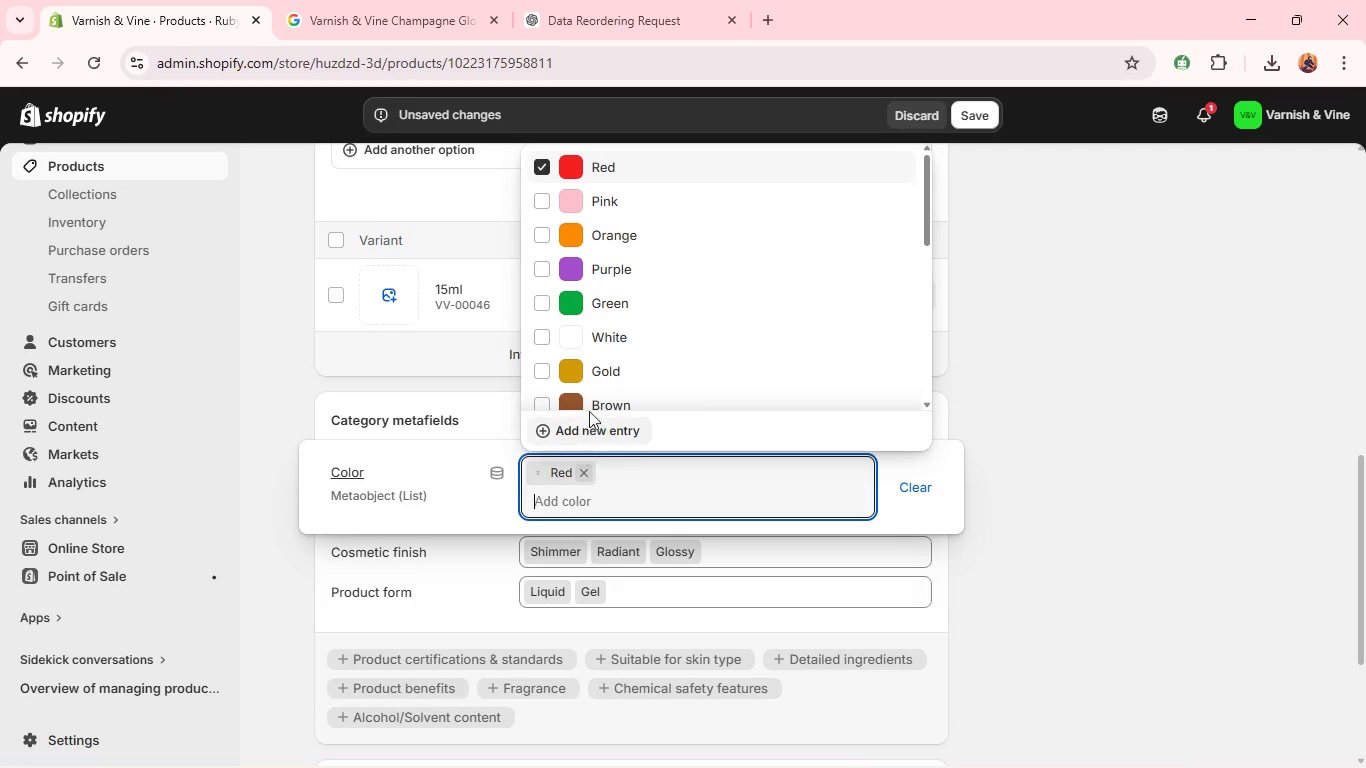 
left_click([550, 358])
 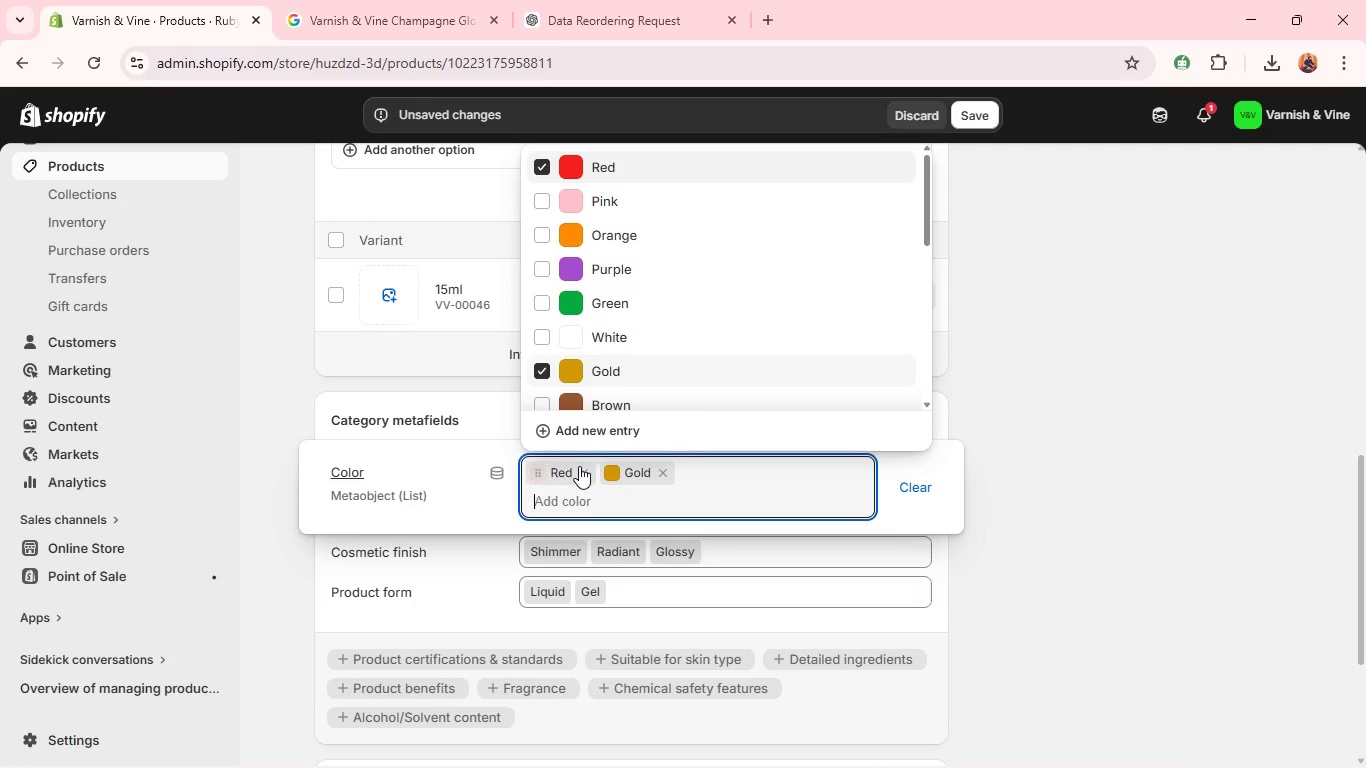 
left_click([580, 469])
 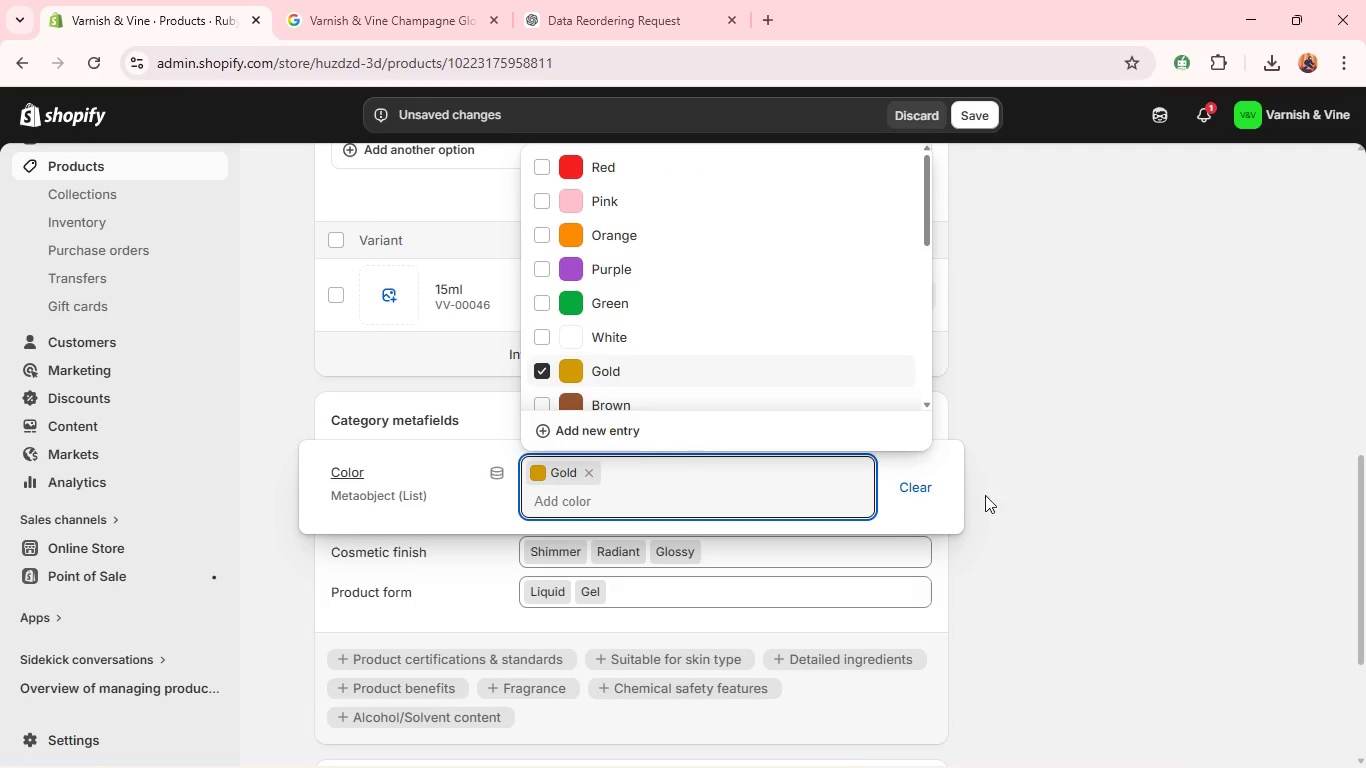 
left_click([1019, 520])
 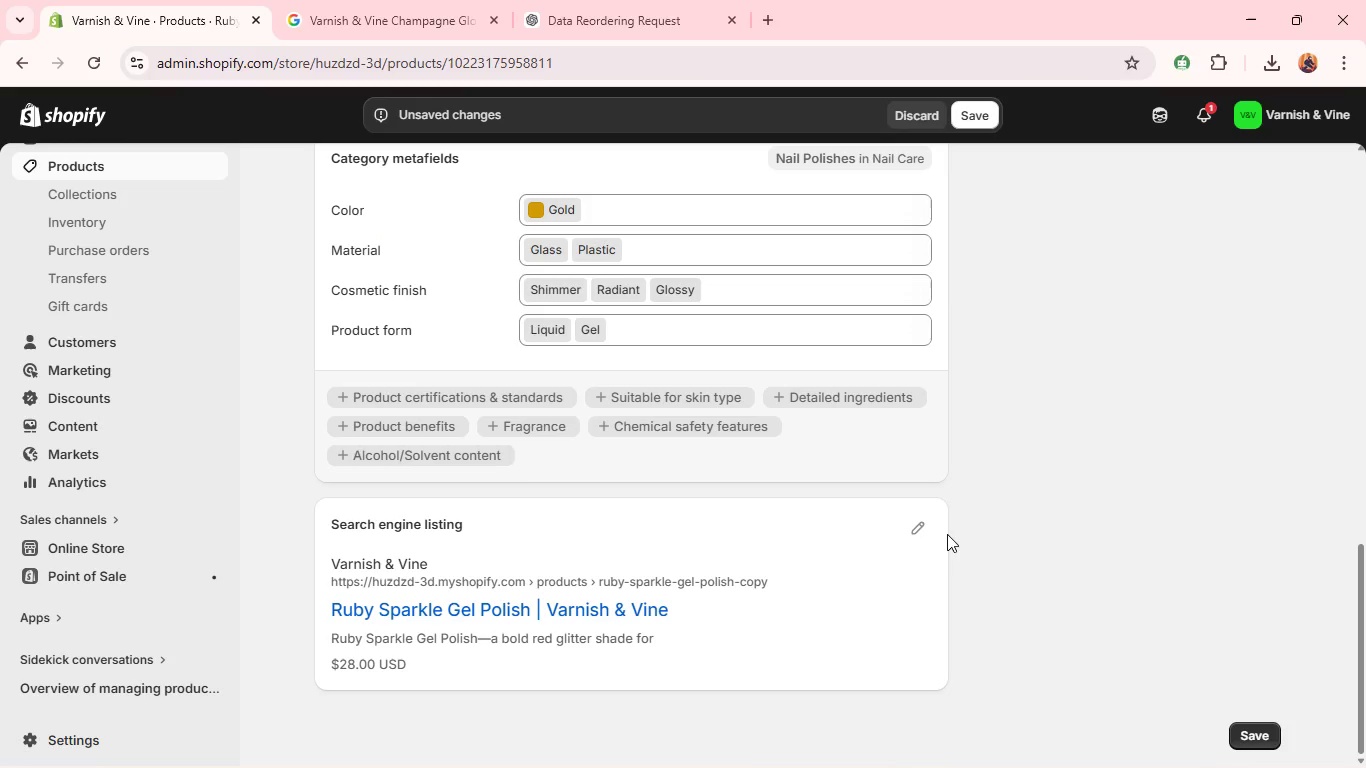 
left_click([927, 530])
 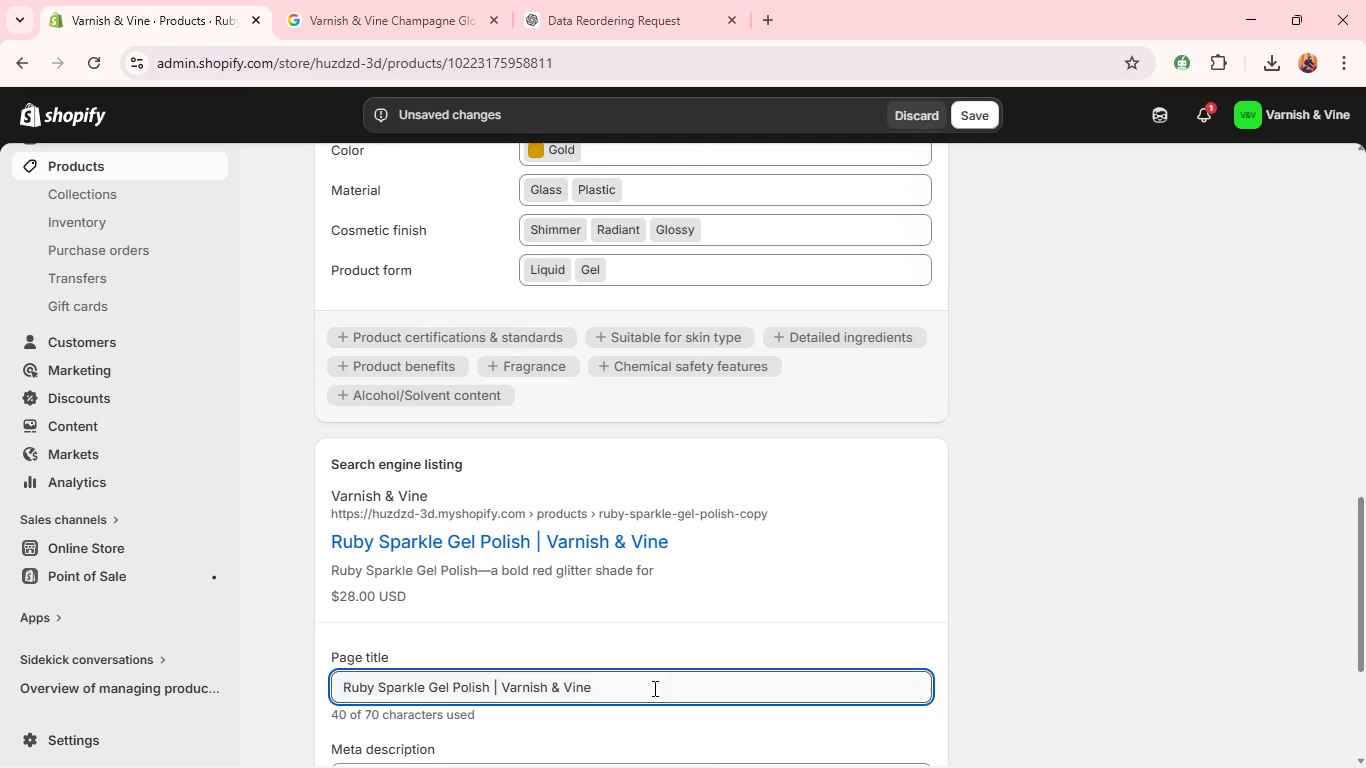 
left_click([651, 692])
 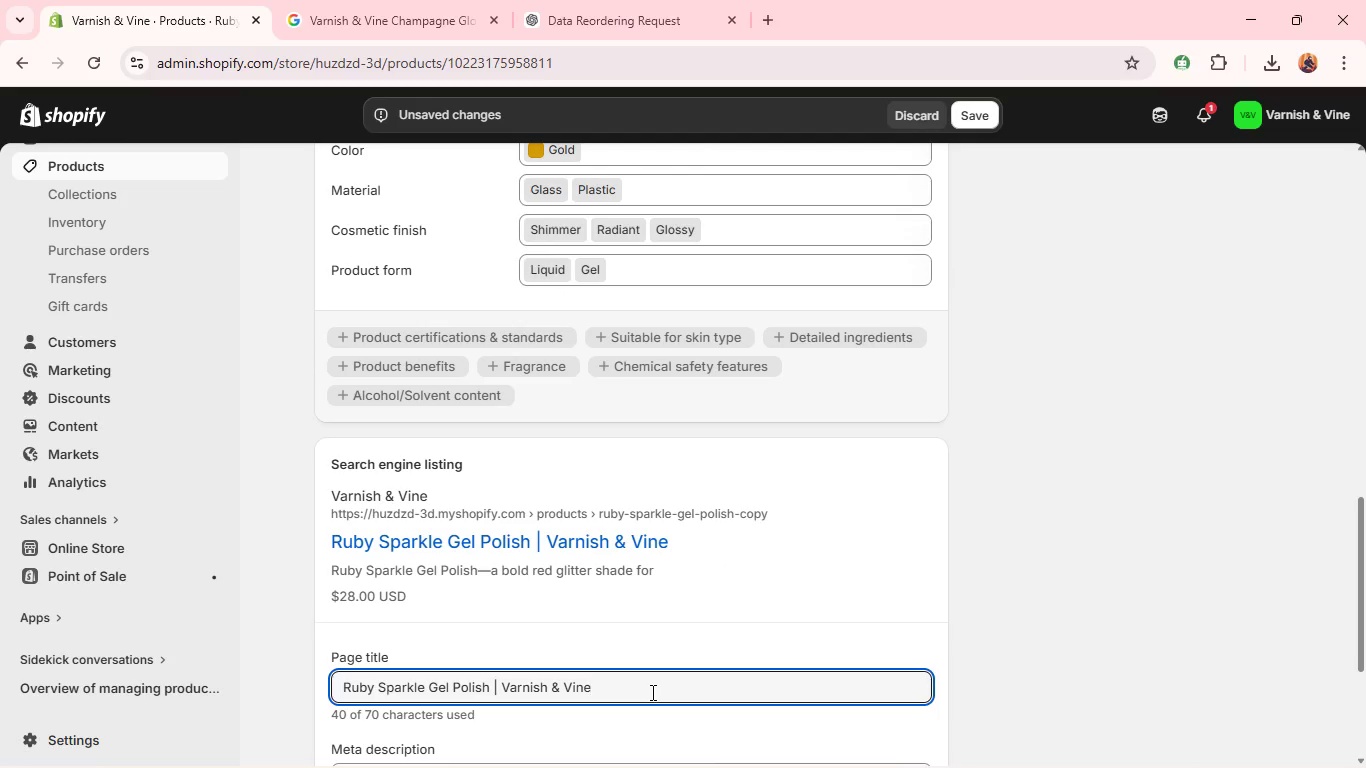 
left_click_drag(start_coordinate=[651, 692], to_coordinate=[495, 686])
 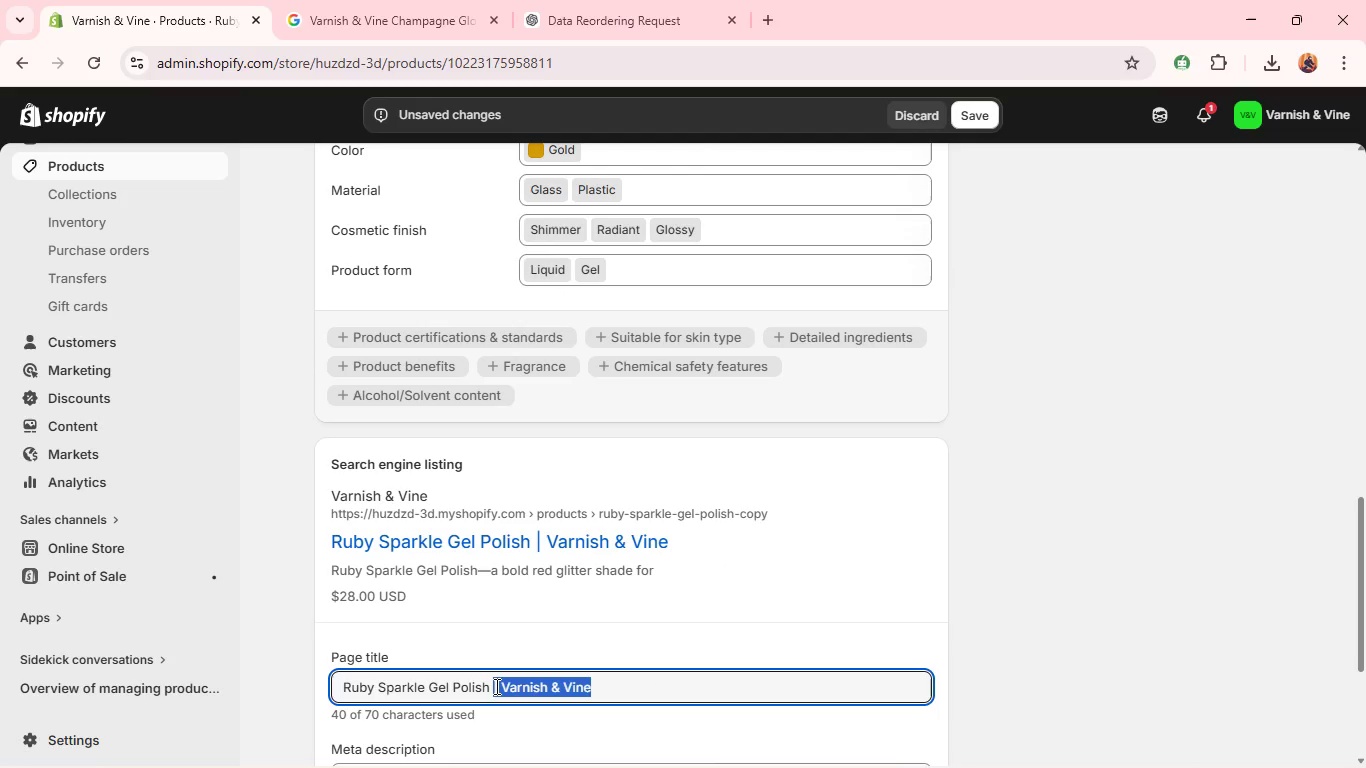 
key(Control+C)
 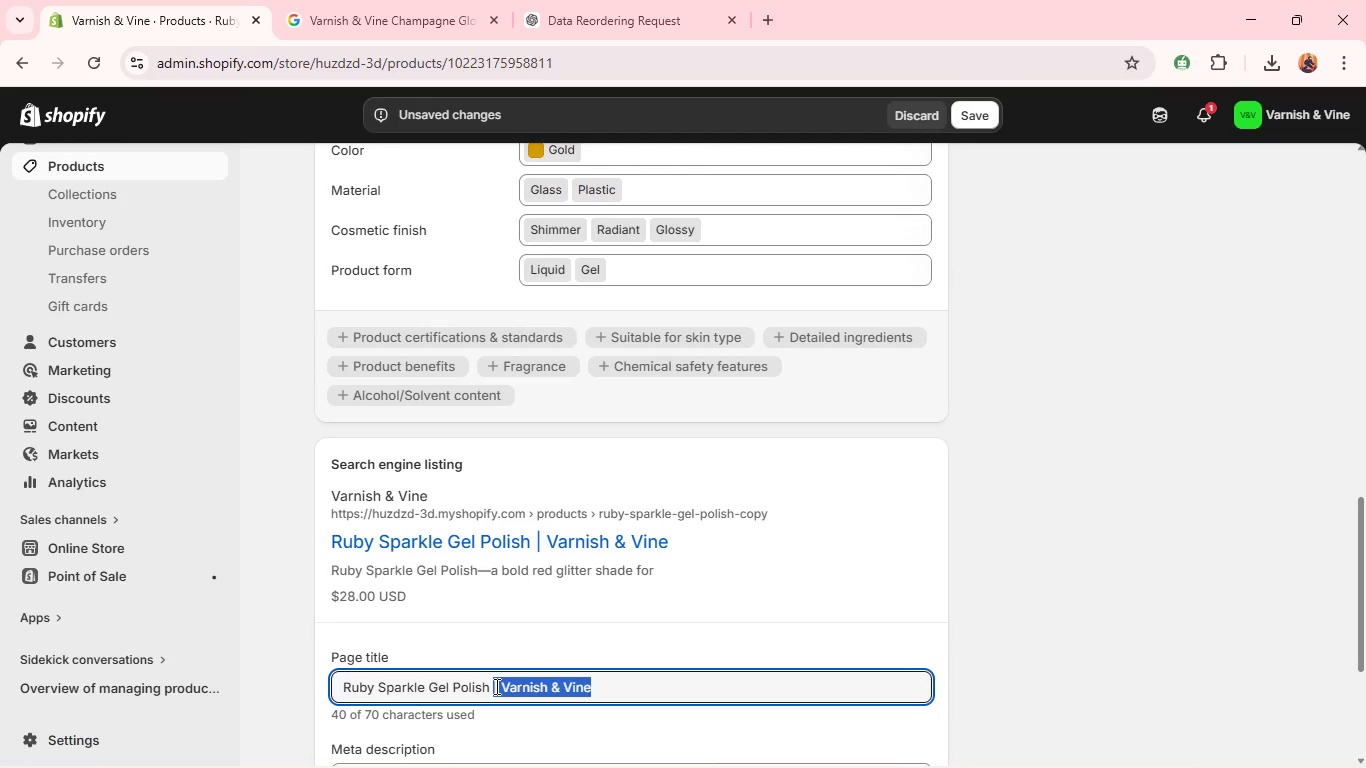 
key(Control+C)
 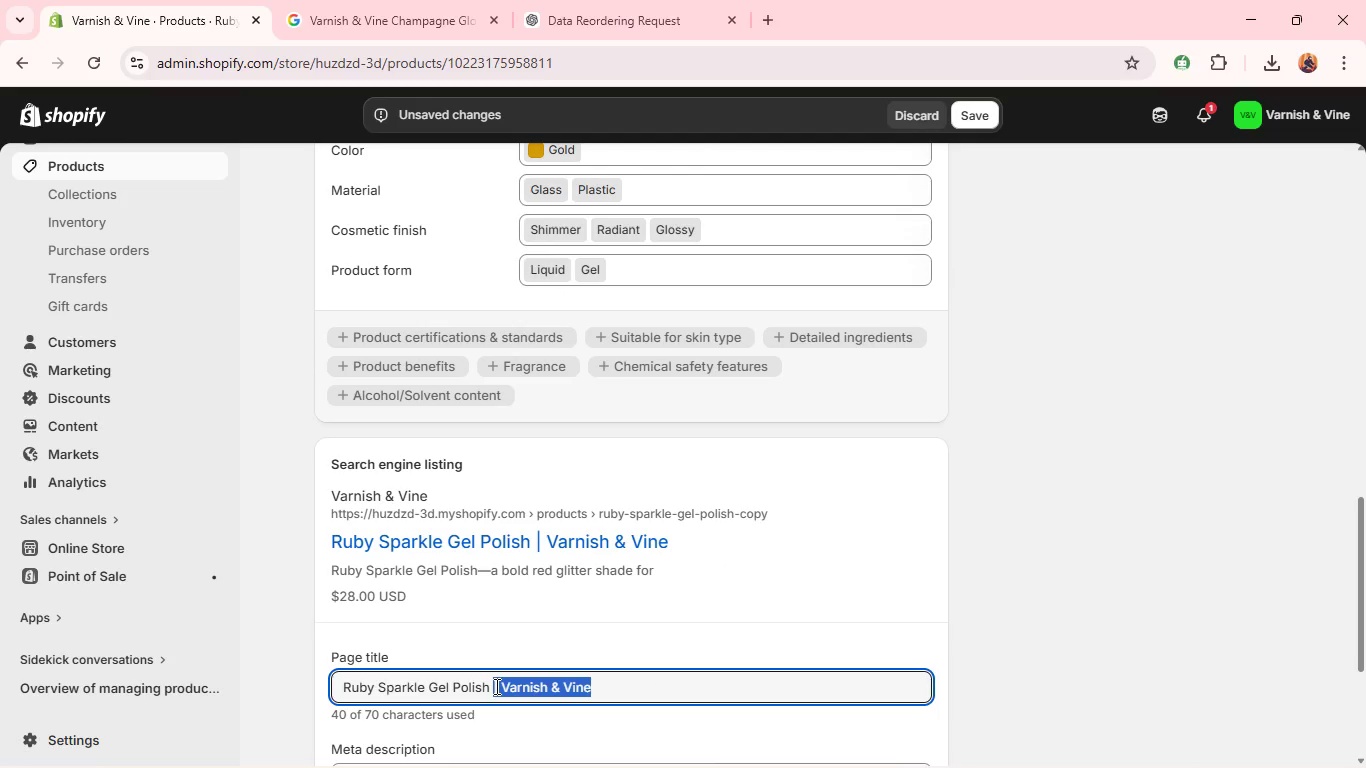 
key(Control+A)
 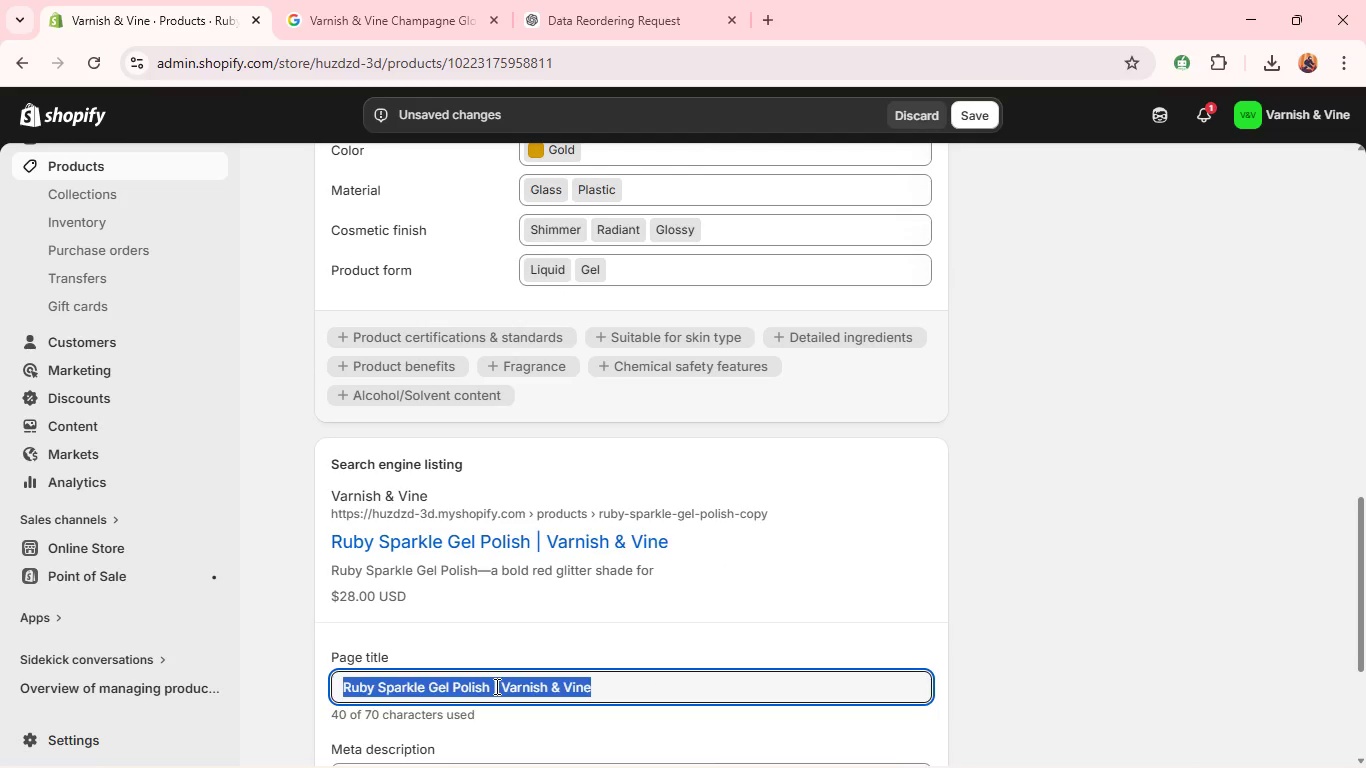 
key(Backspace)
 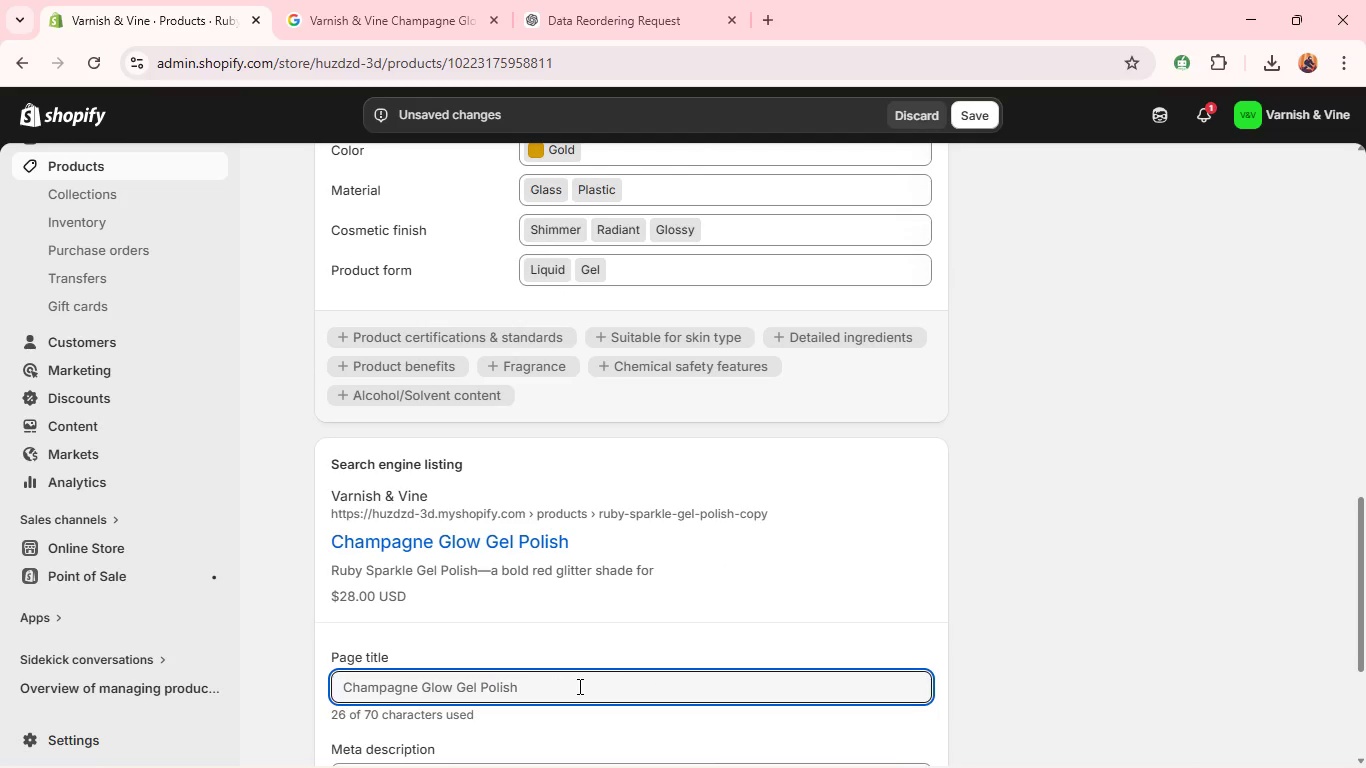 
left_click([578, 686])
 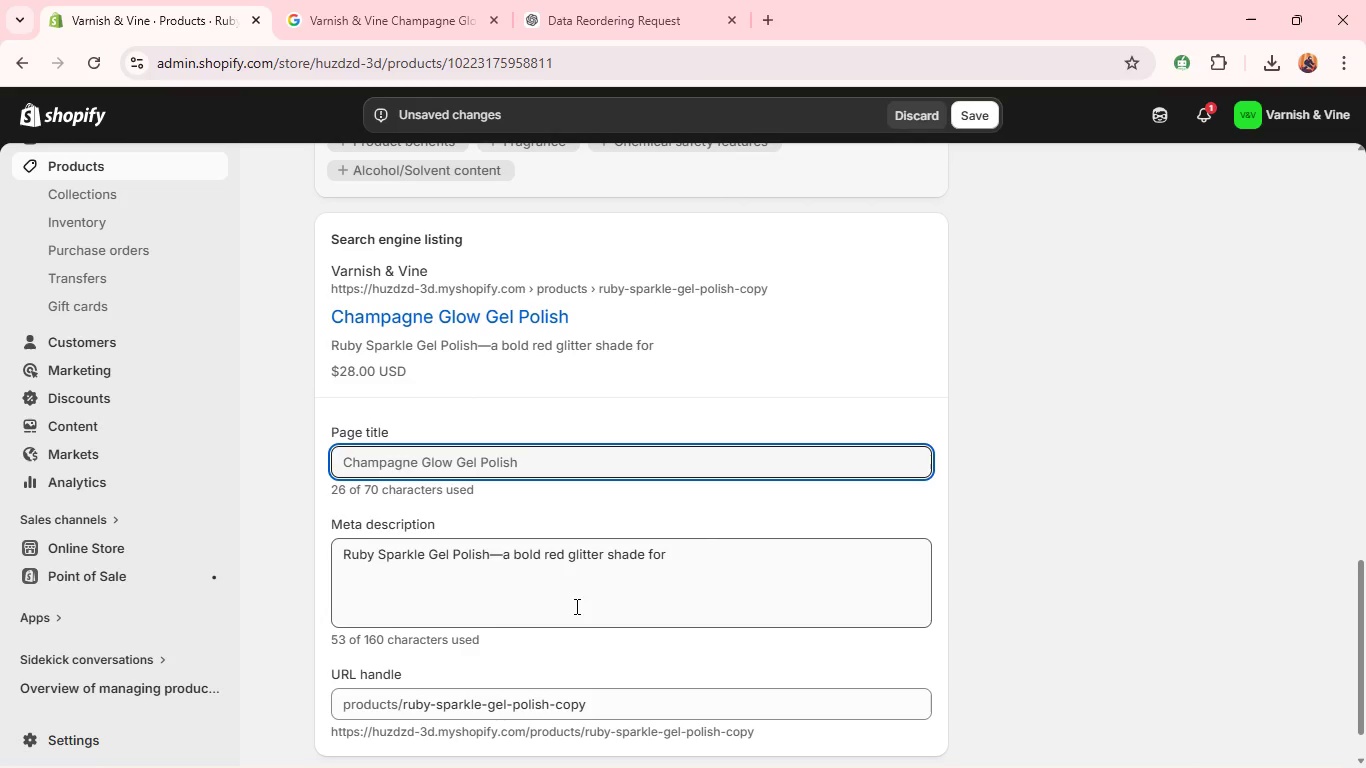 
left_click([575, 606])
 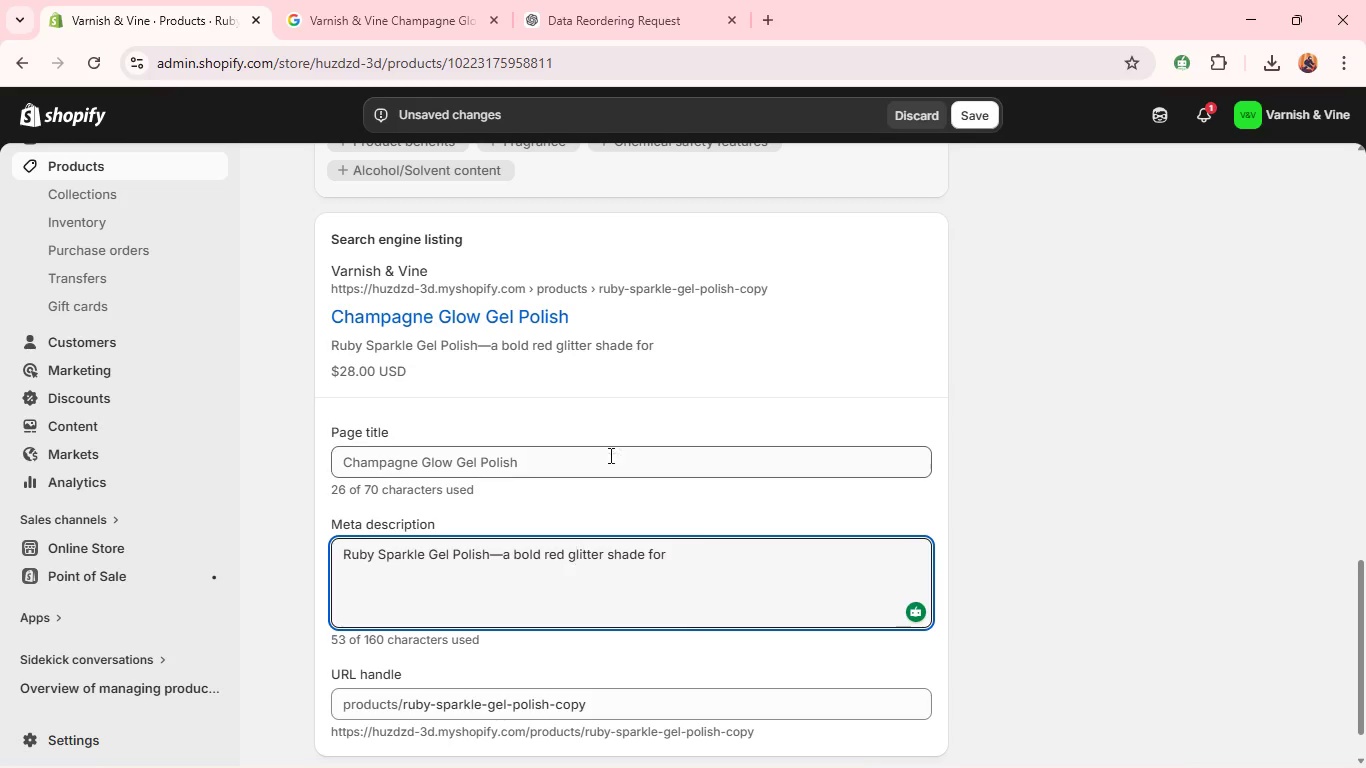 
left_click([608, 463])
 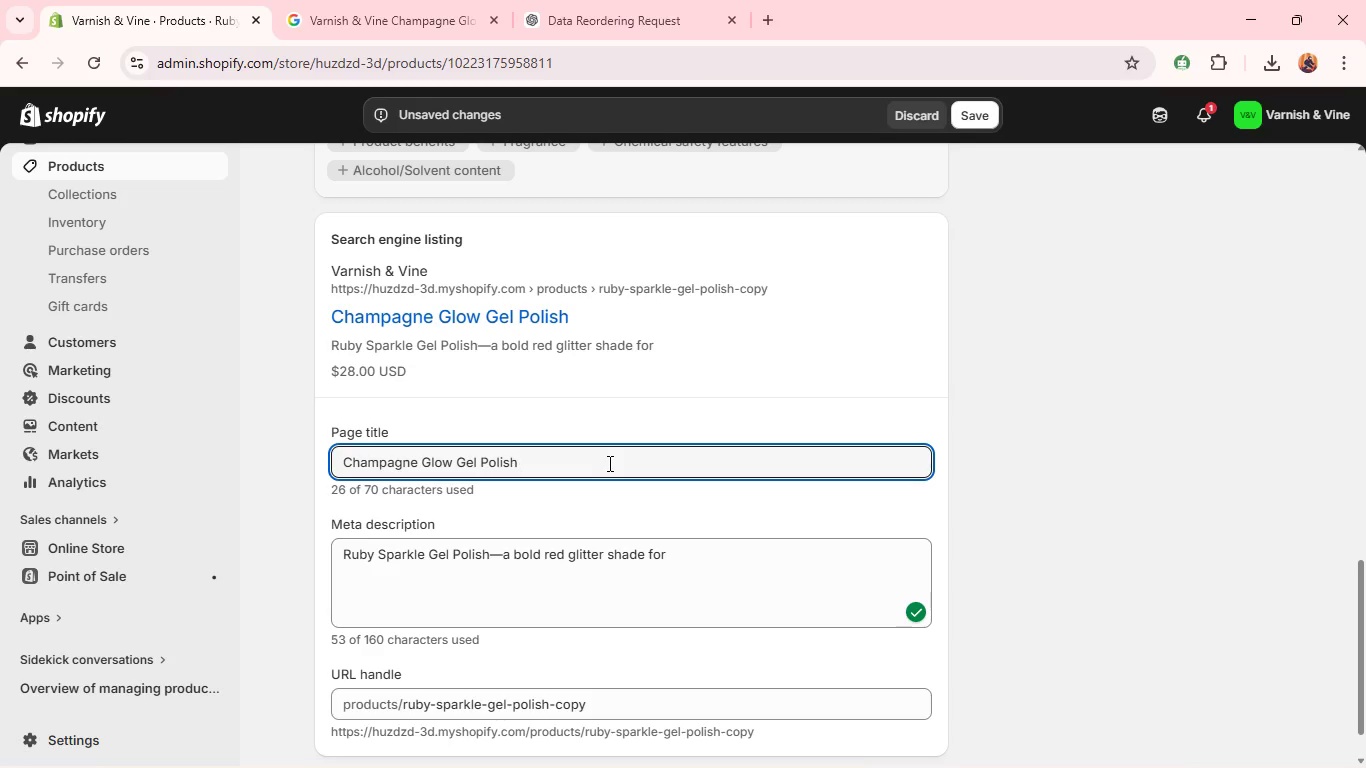 
key(Control+V)
 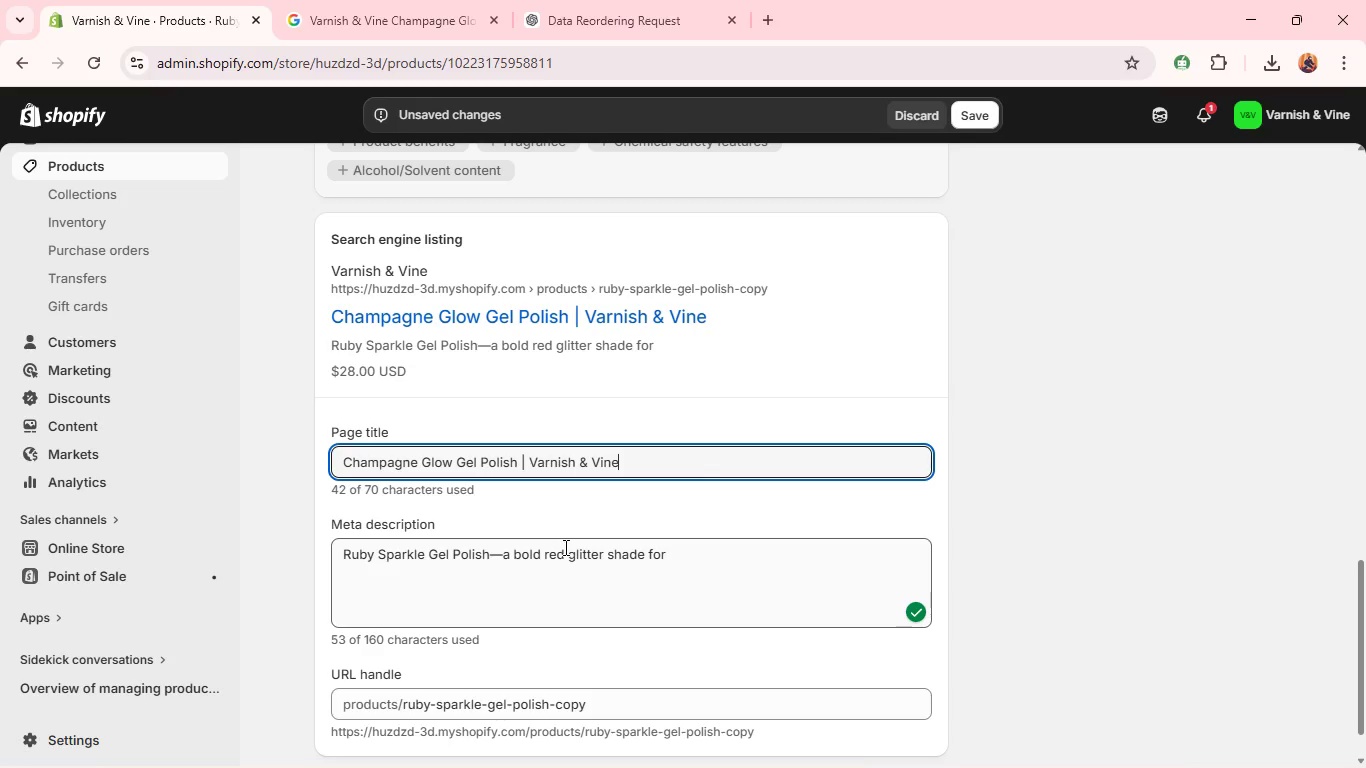 
double_click([564, 547])
 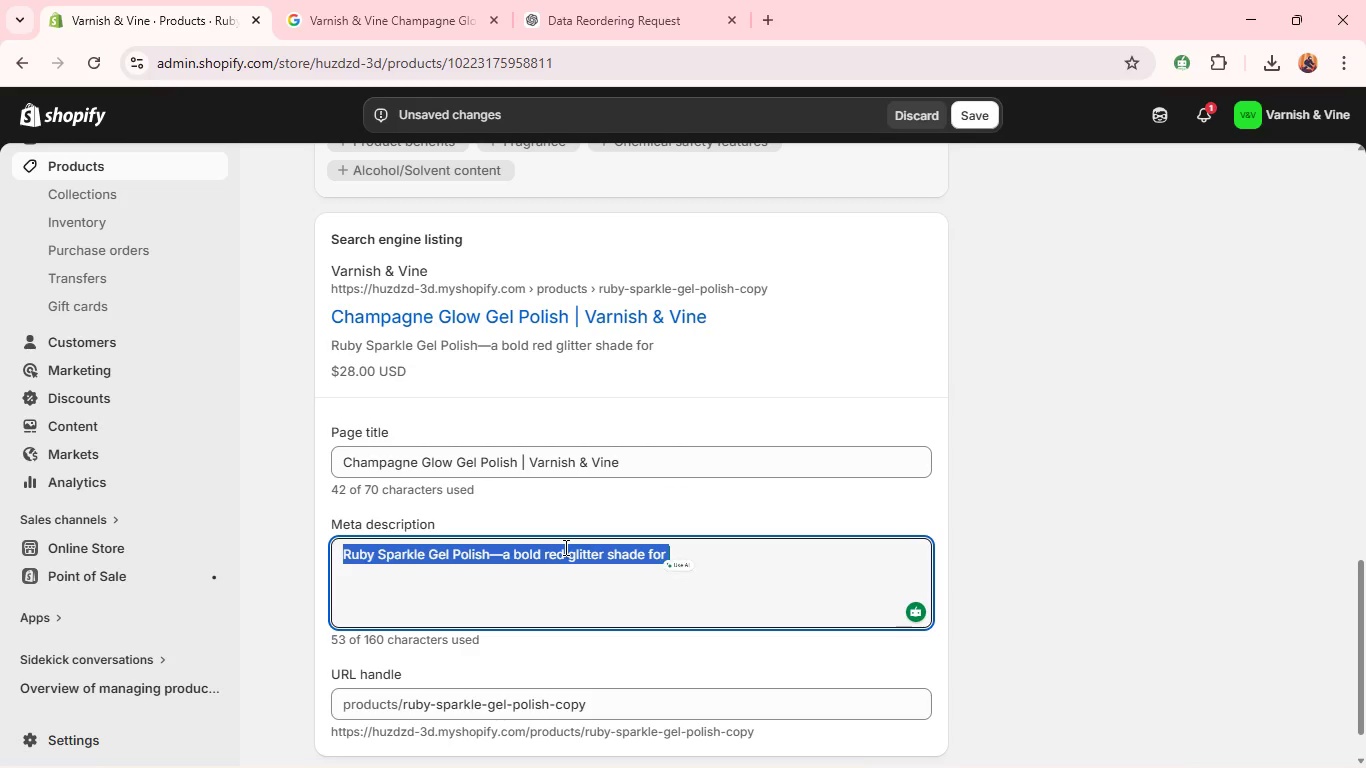 
triple_click([564, 547])
 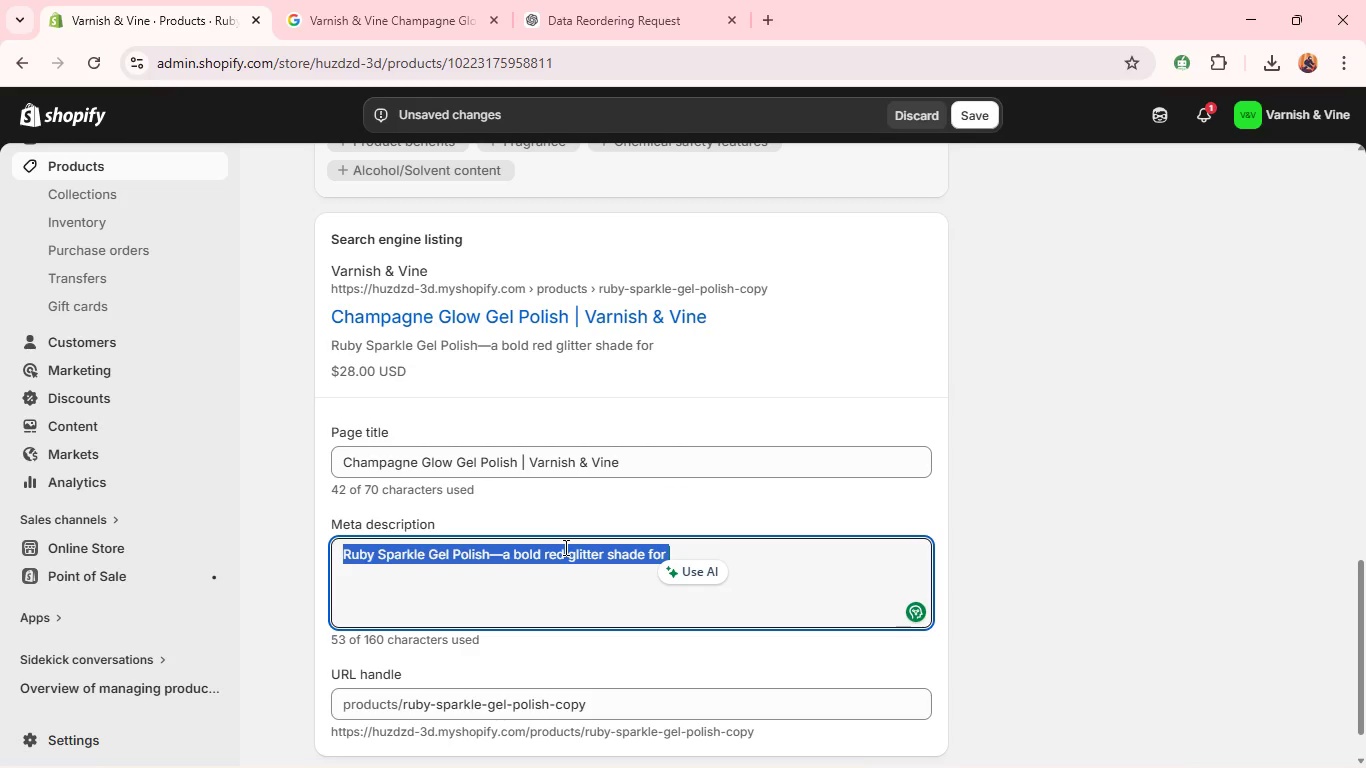 
type(Champage)
key(Backspace)
type(ne Glow Gel Polish - a soft nude shimmer shade for elg)
key(Backspace)
type(egant nails. )
 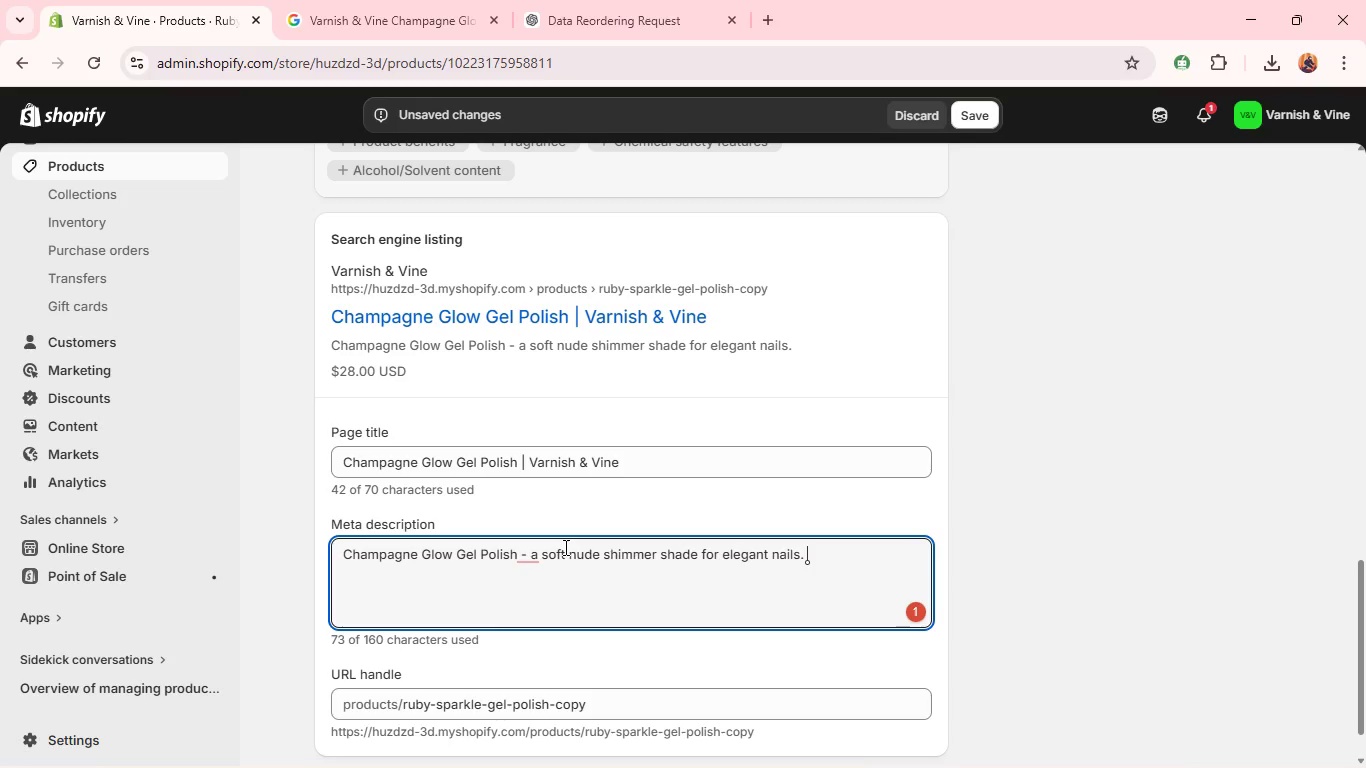 
left_click([527, 603])
 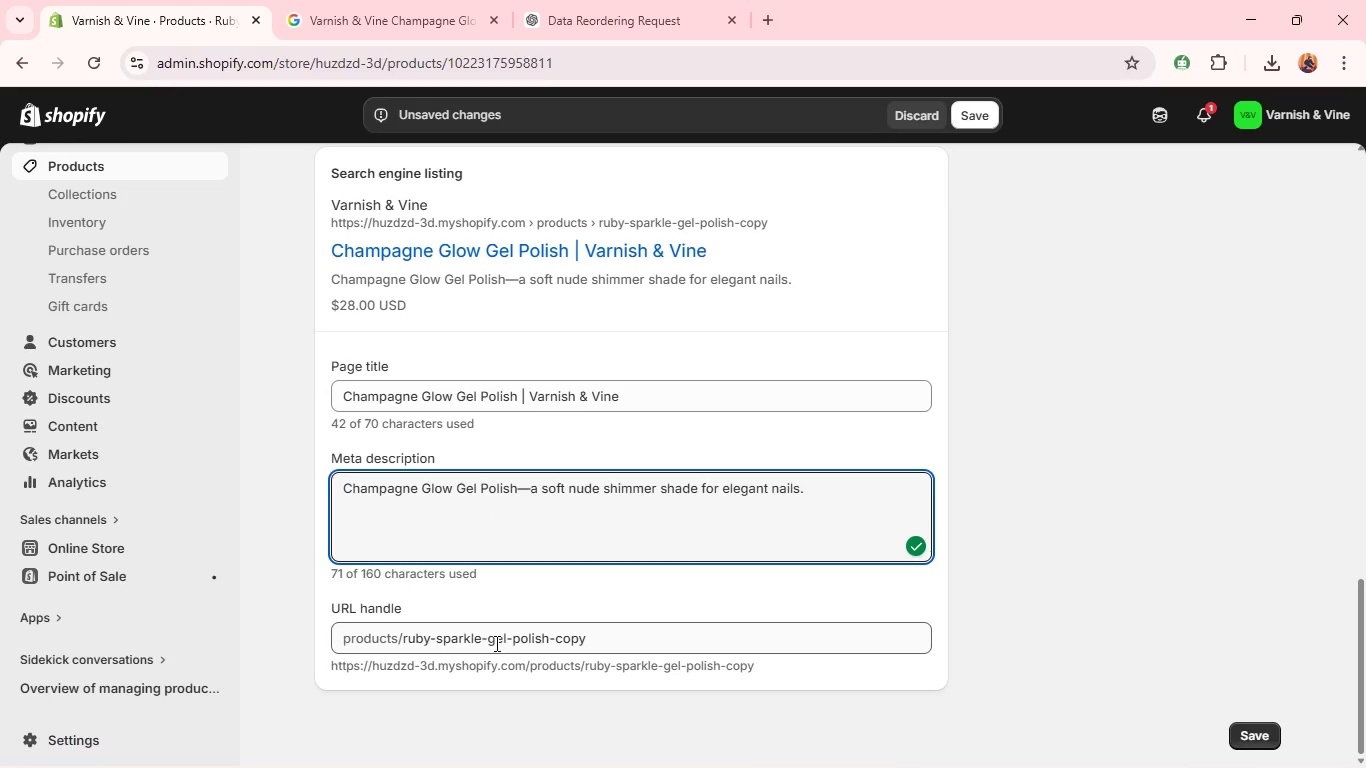 
double_click([494, 644])
 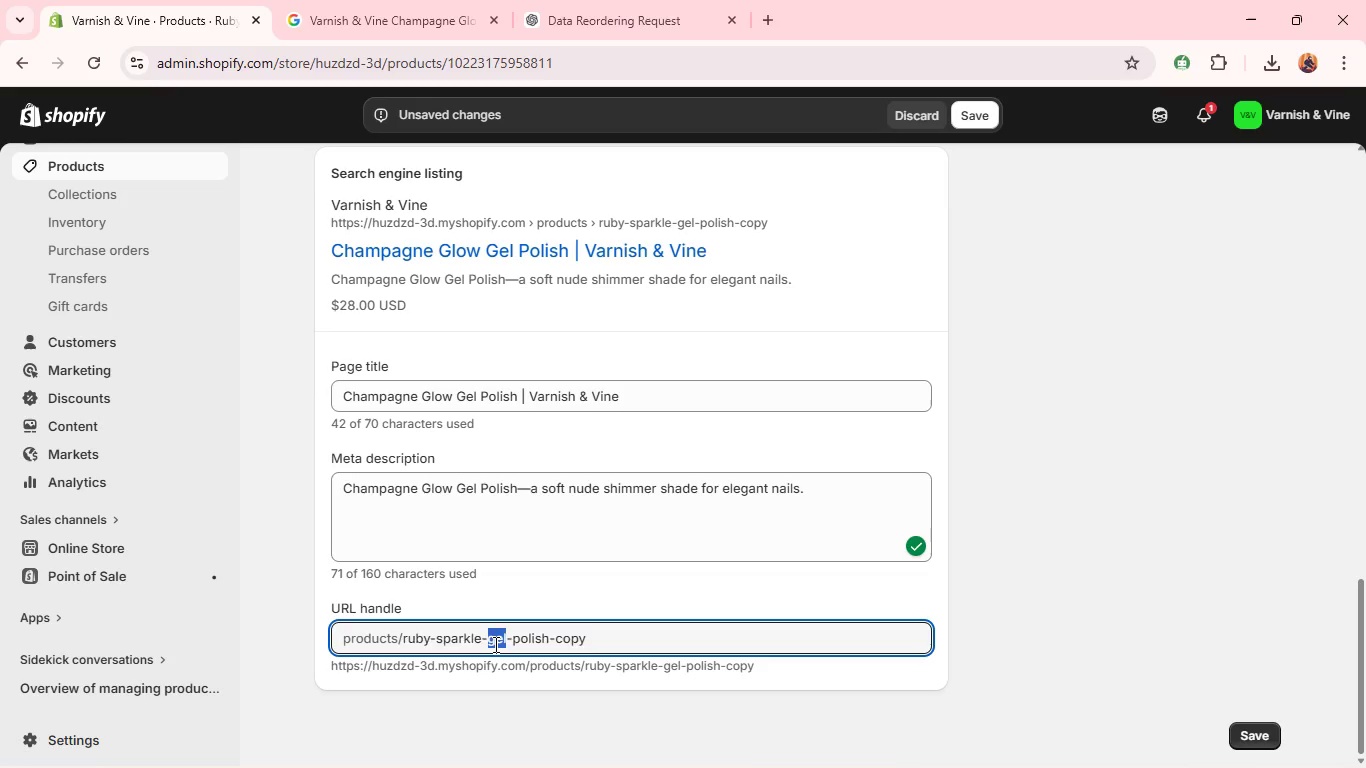 
triple_click([494, 644])
 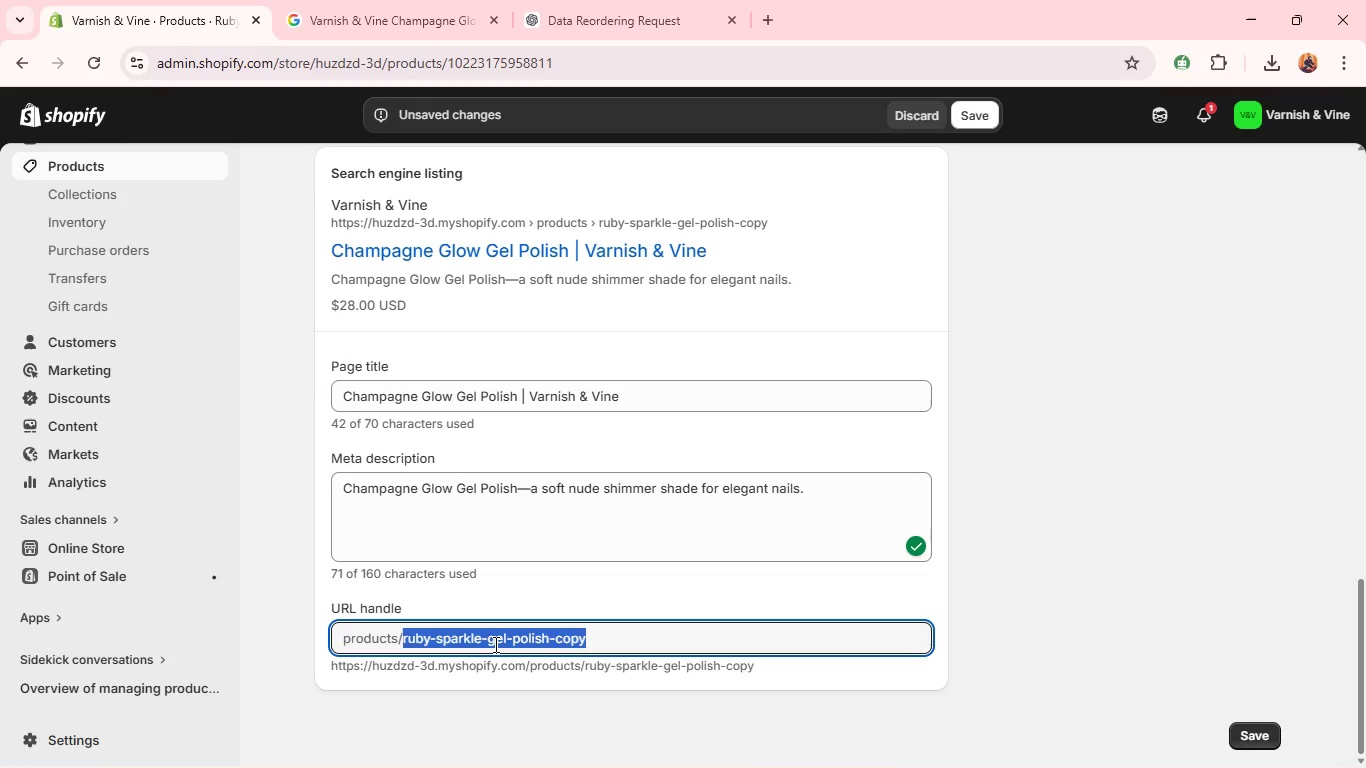 
key(Backspace)
 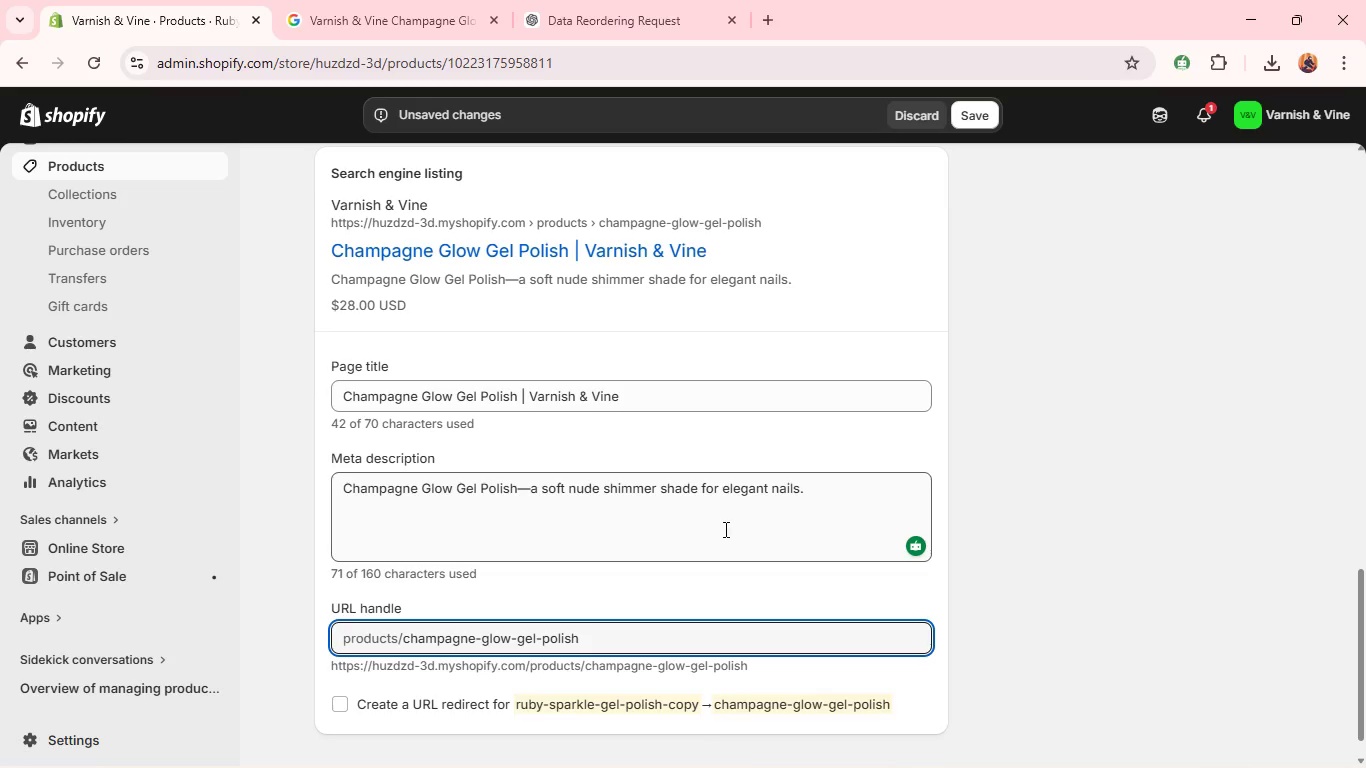 
left_click([724, 529])
 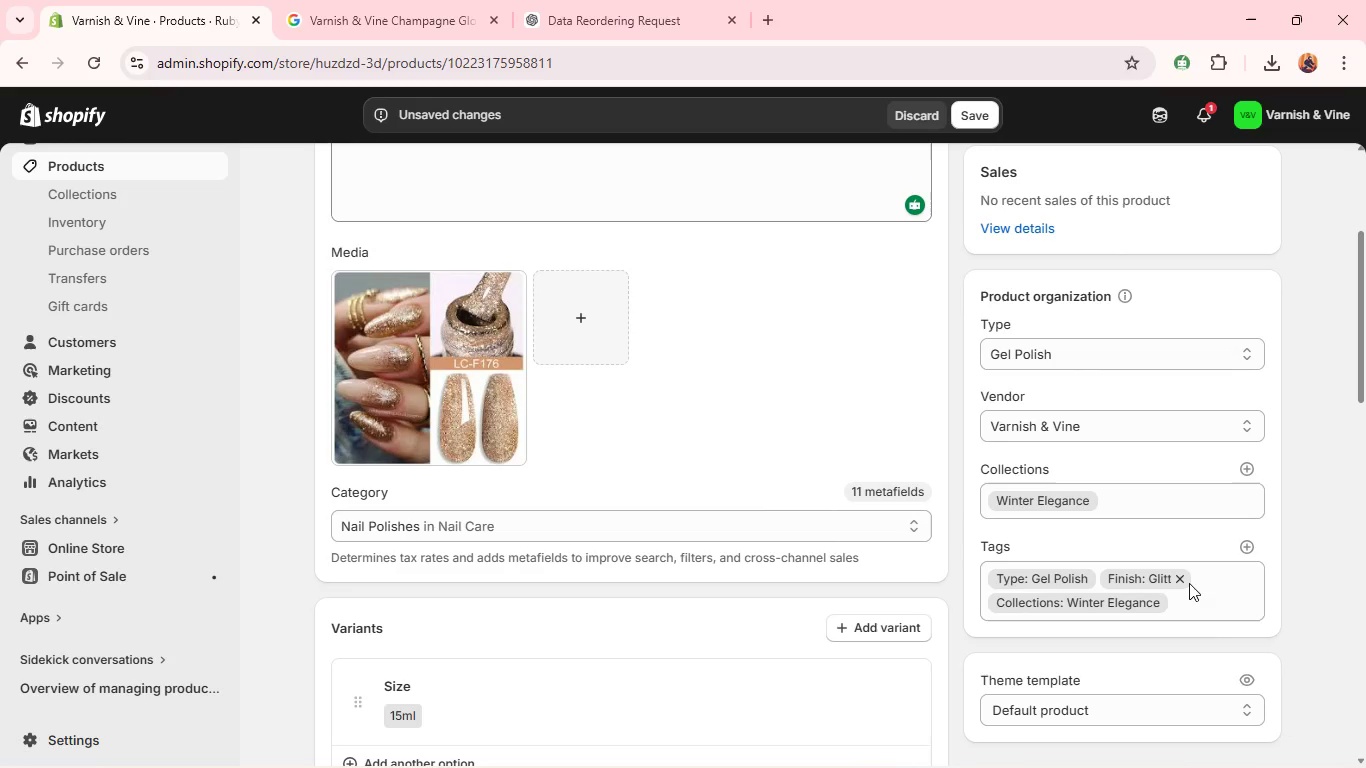 
wait(6.8)
 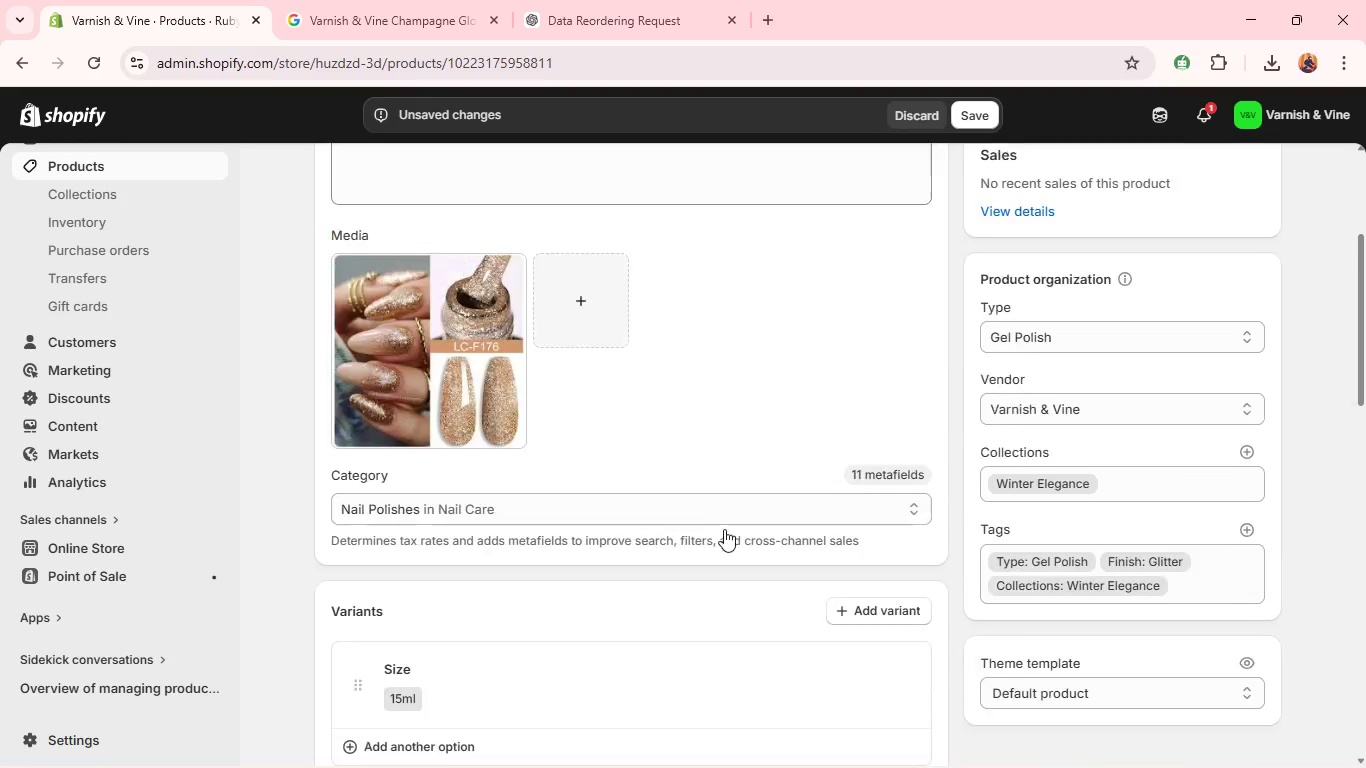 
left_click([1182, 578])
 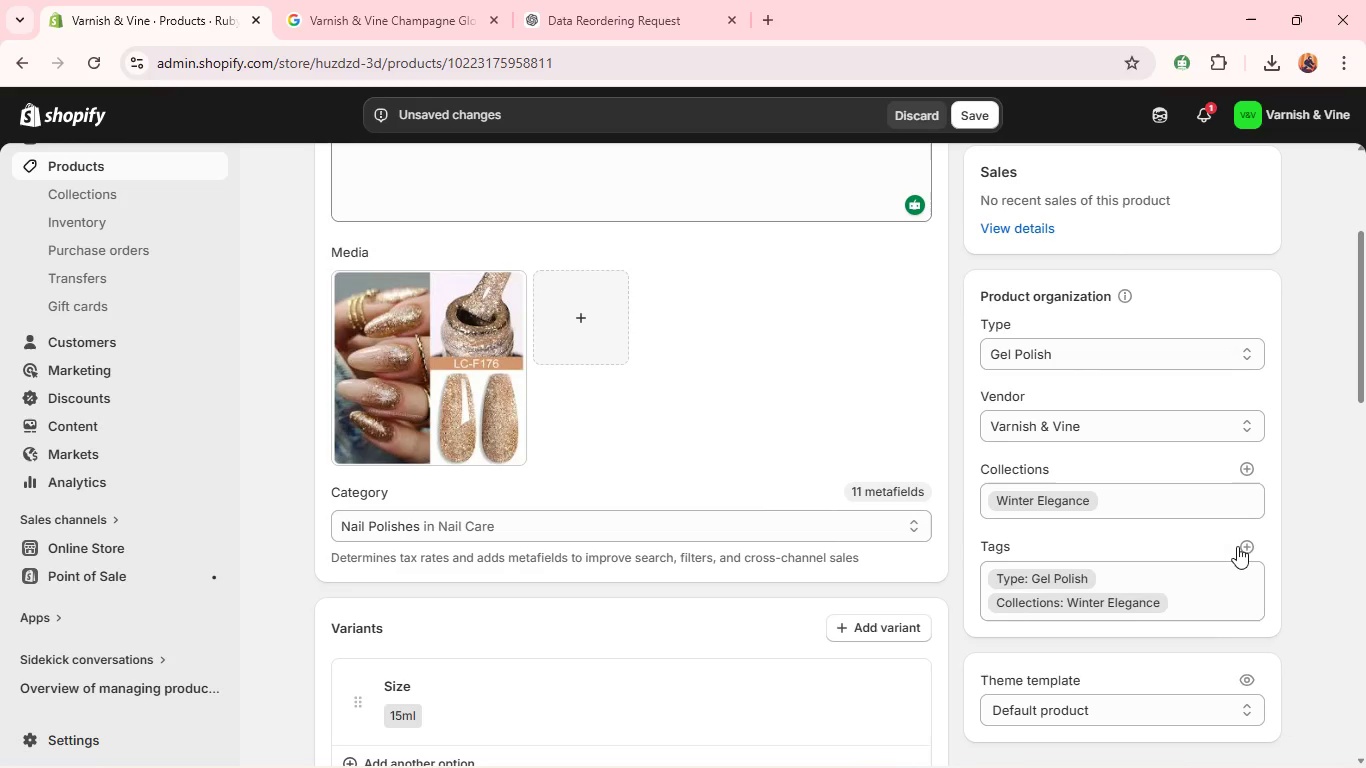 
left_click([1240, 544])
 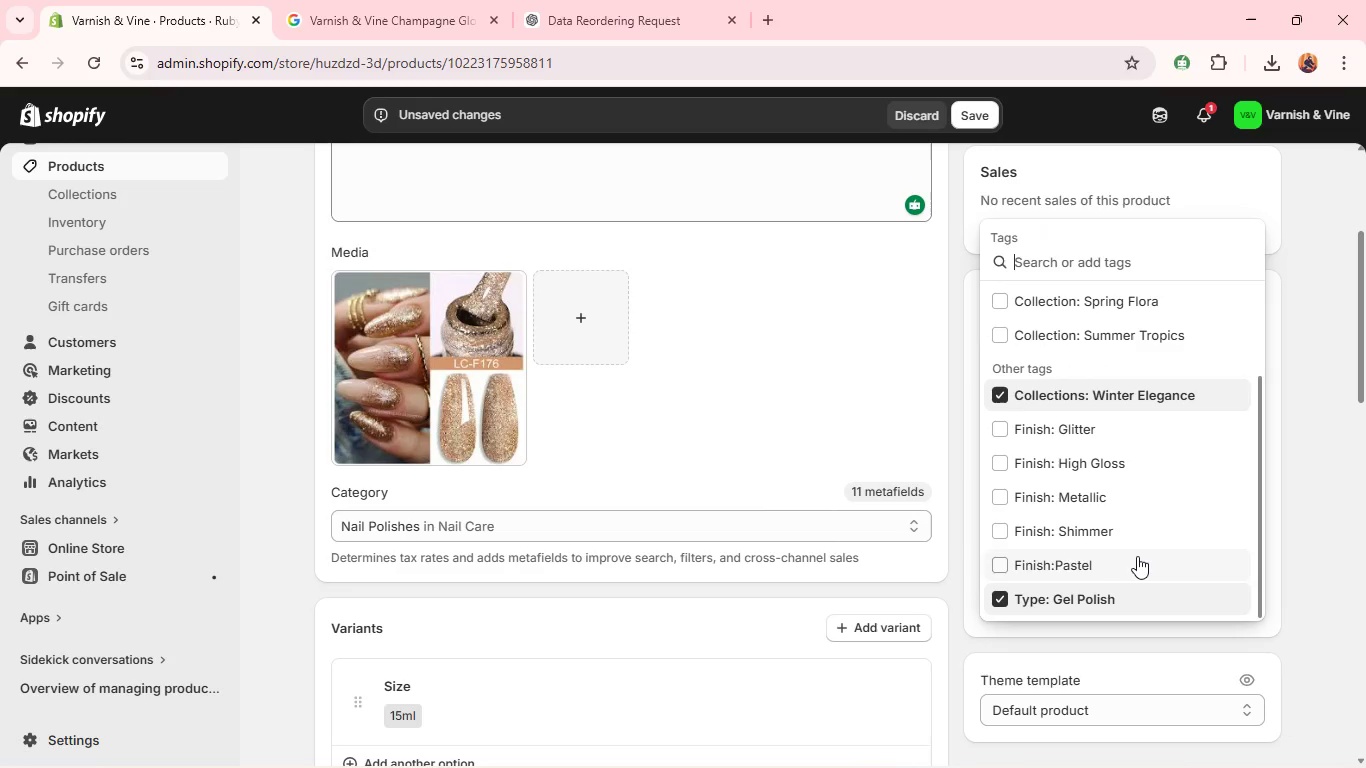 
left_click([1128, 528])
 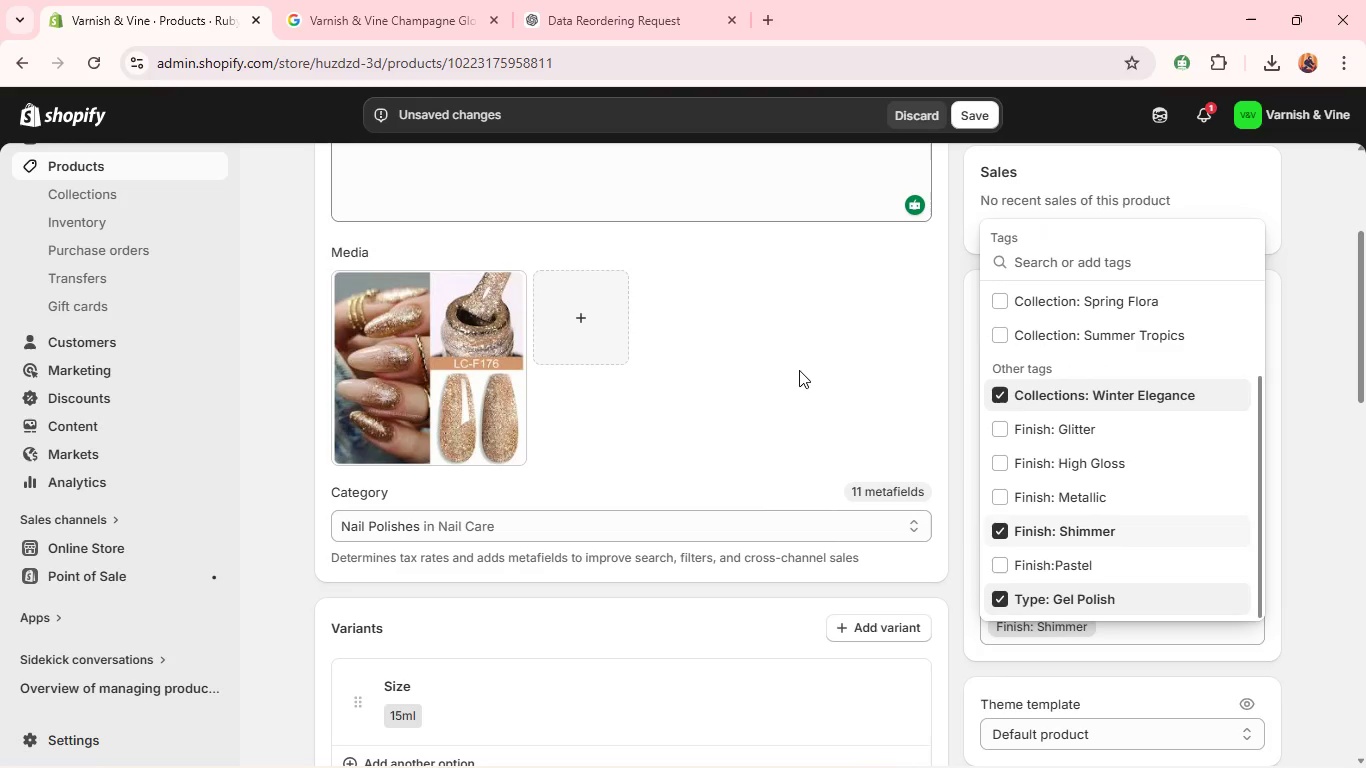 
left_click([798, 370])
 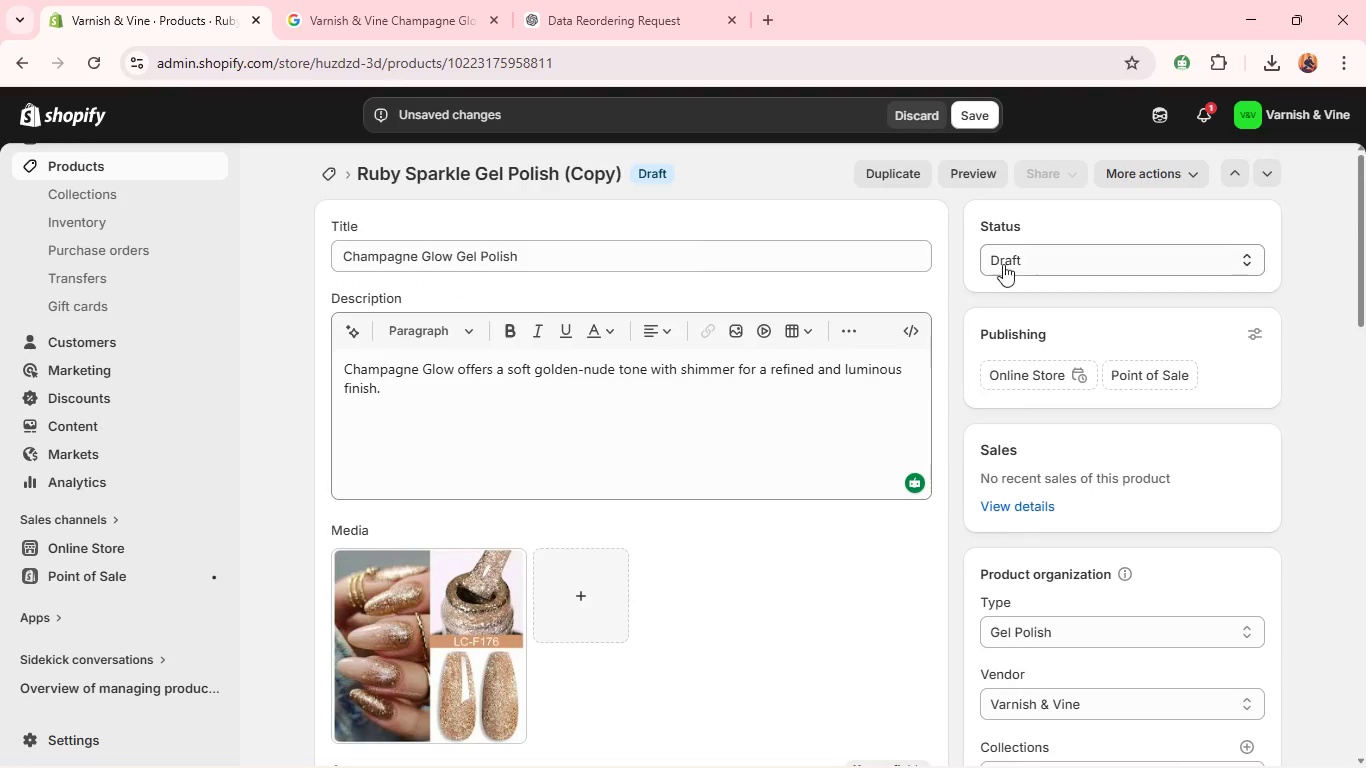 
left_click([1027, 258])
 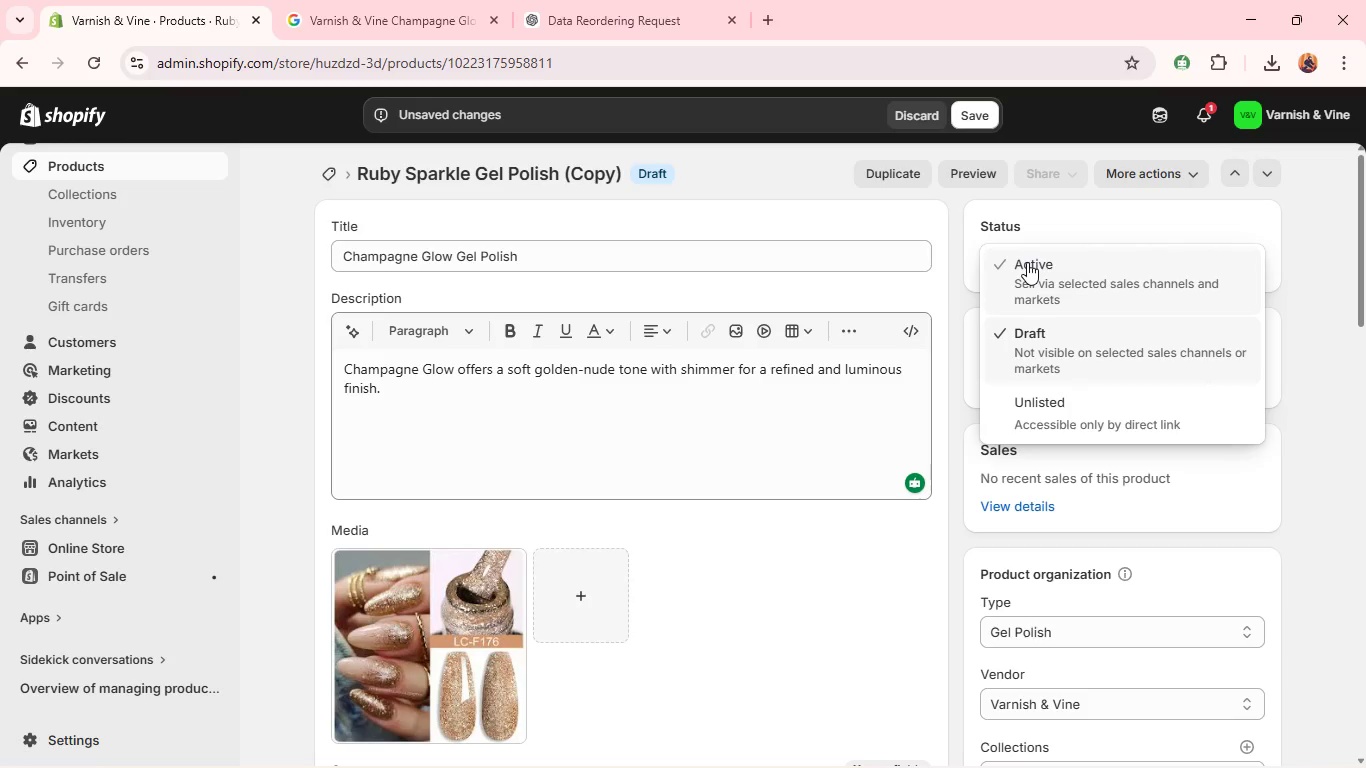 
left_click([1027, 262])
 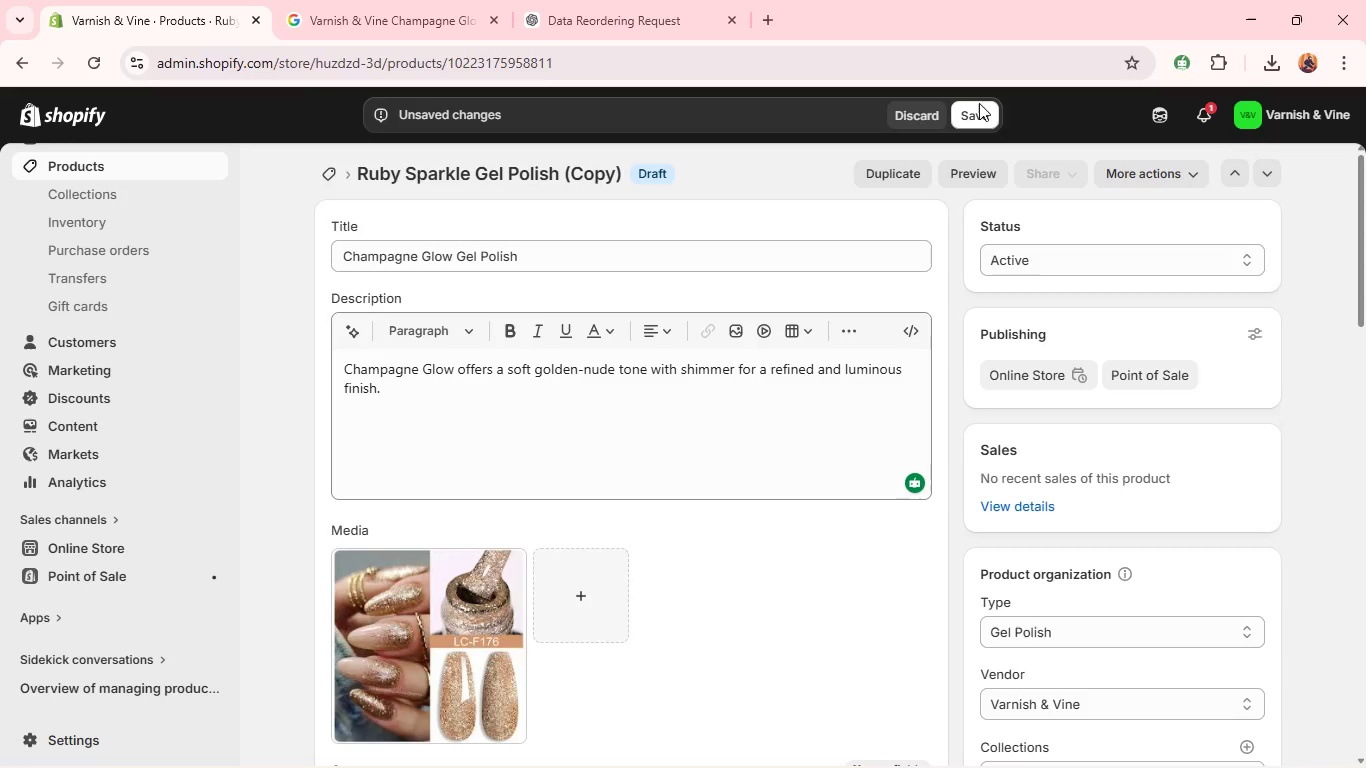 
left_click([982, 110])
 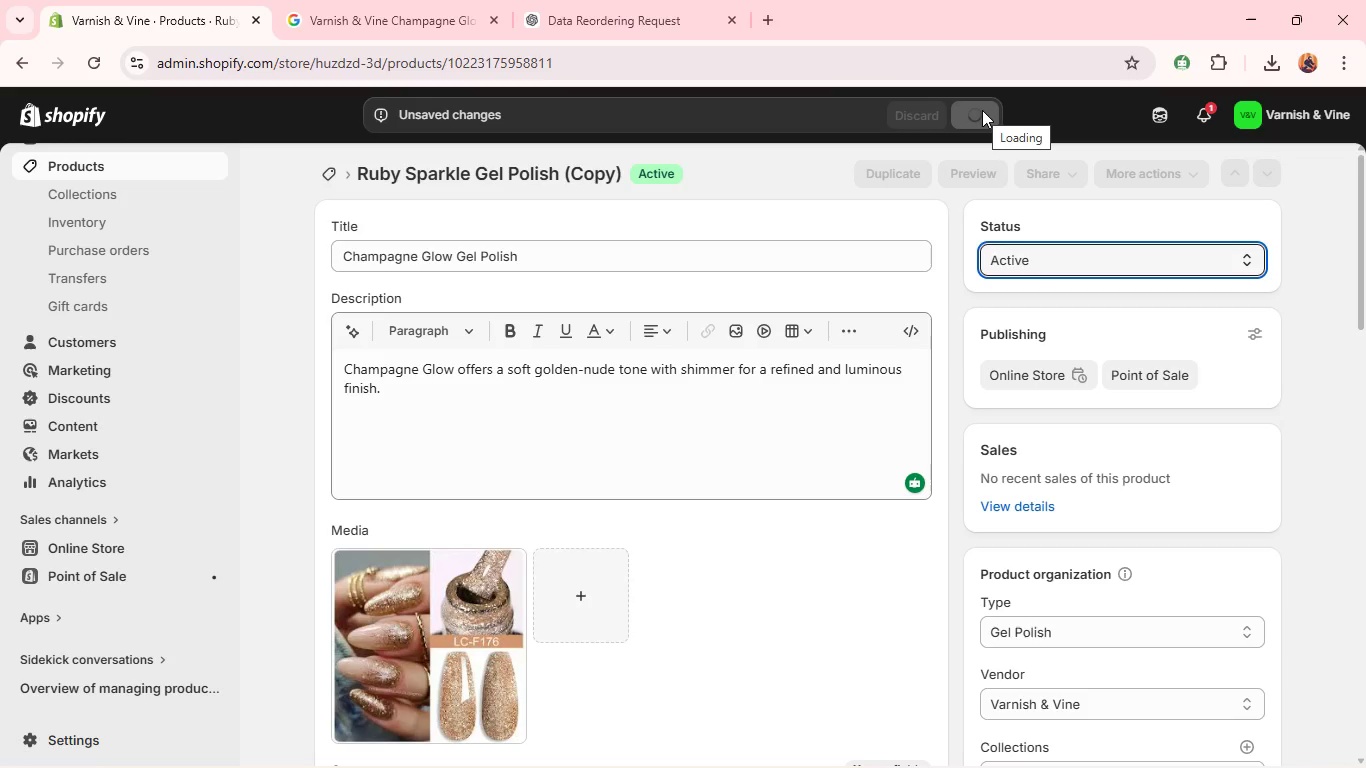 
wait(8.34)
 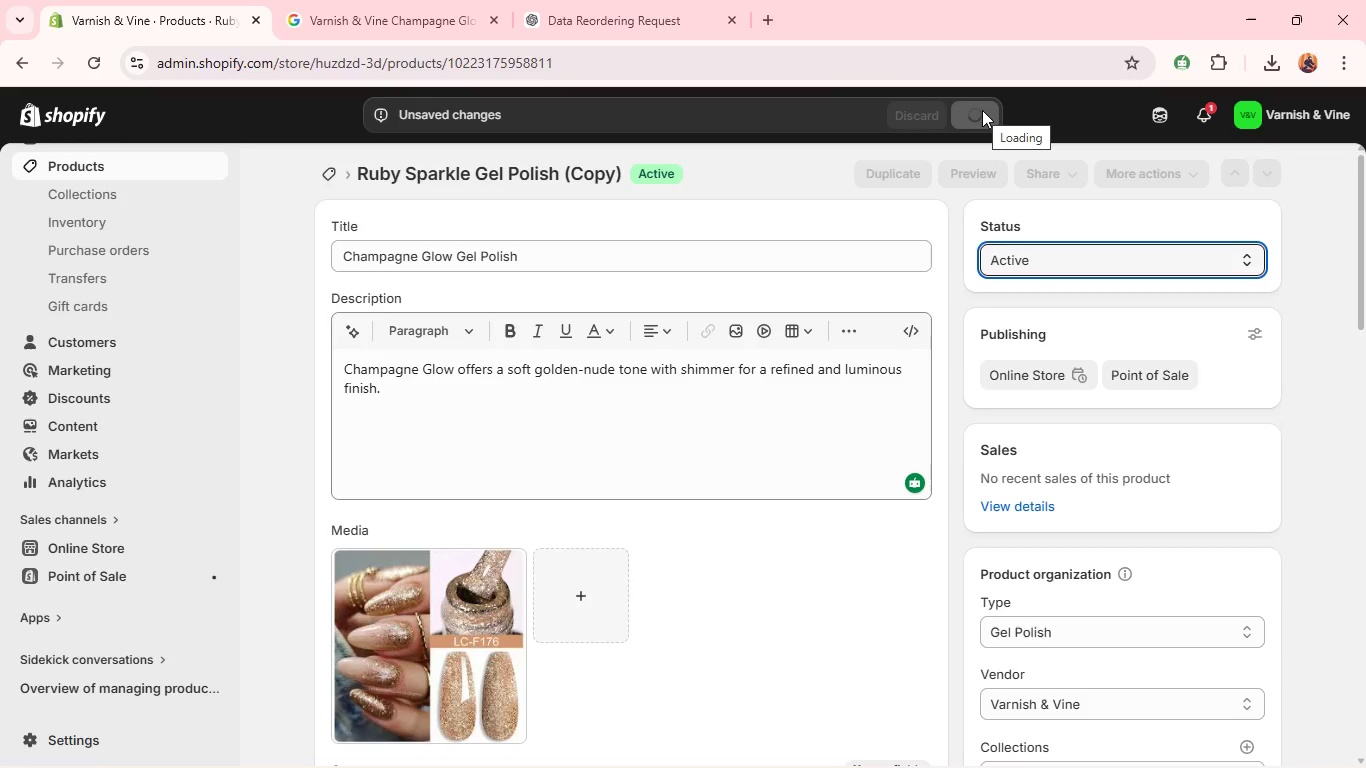 
left_click([879, 167])
 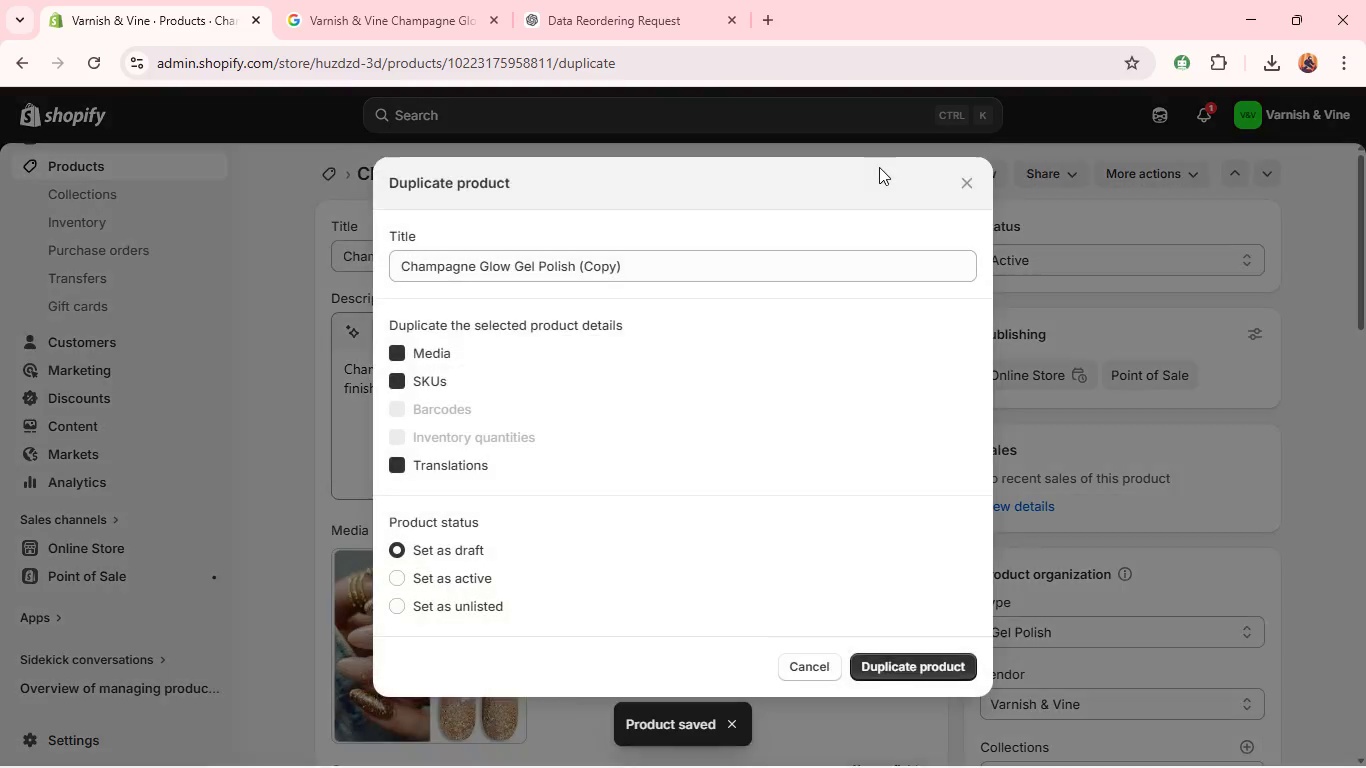 
wait(8.69)
 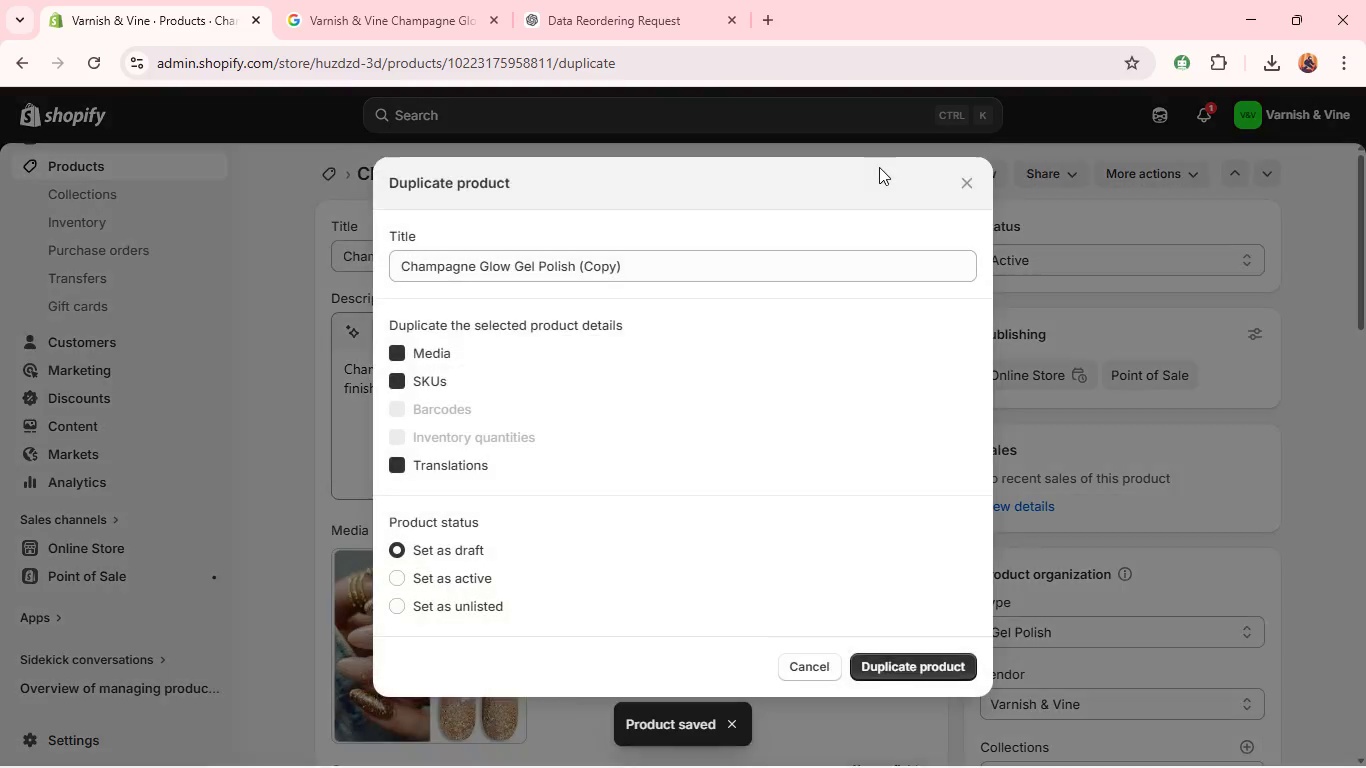 
left_click([896, 666])
 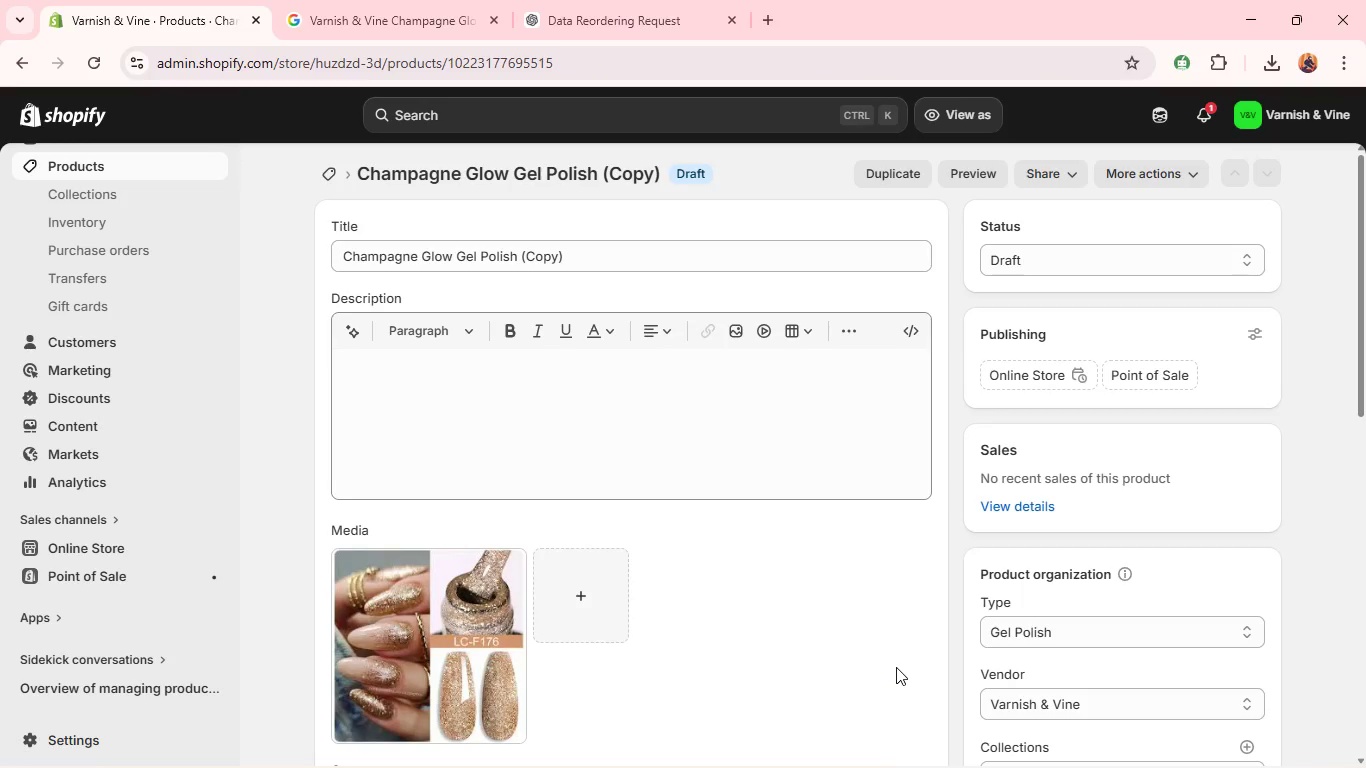 
wait(13.67)
 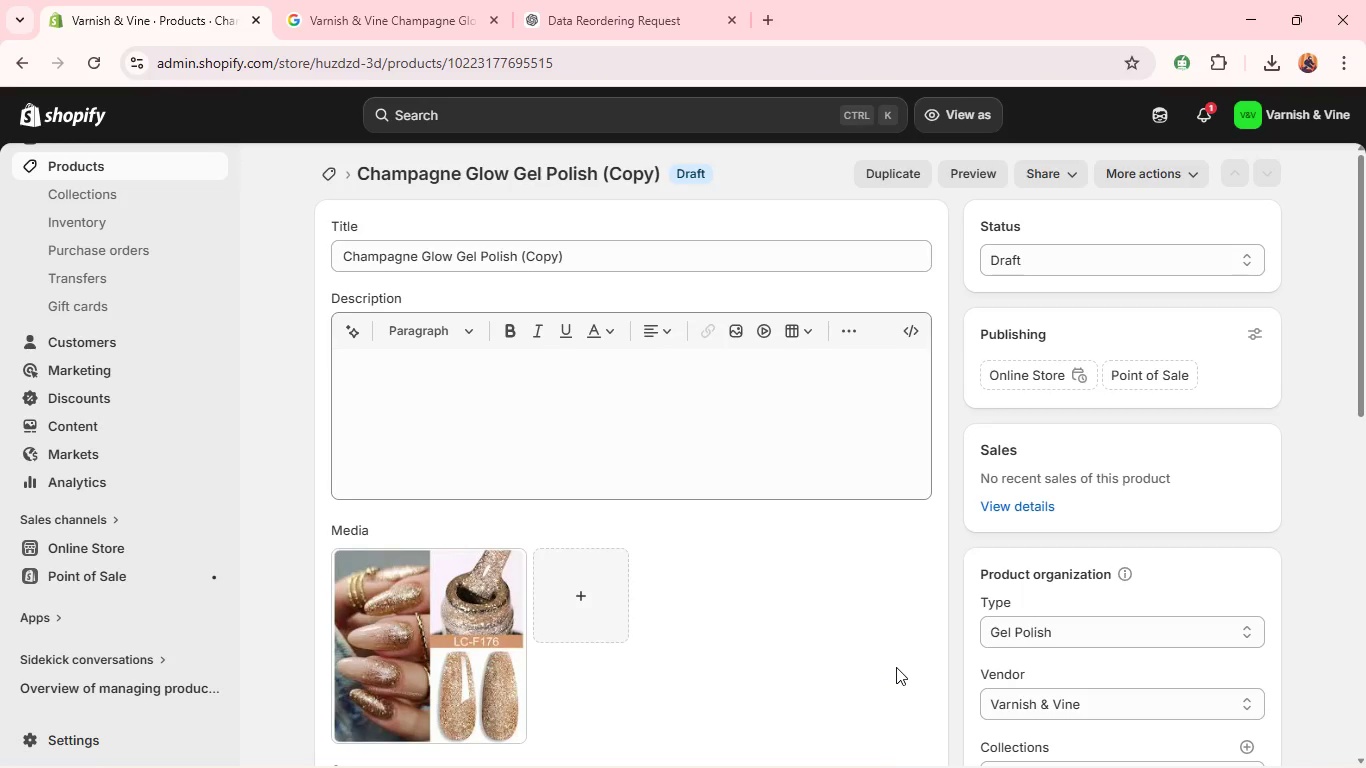 
double_click([794, 256])
 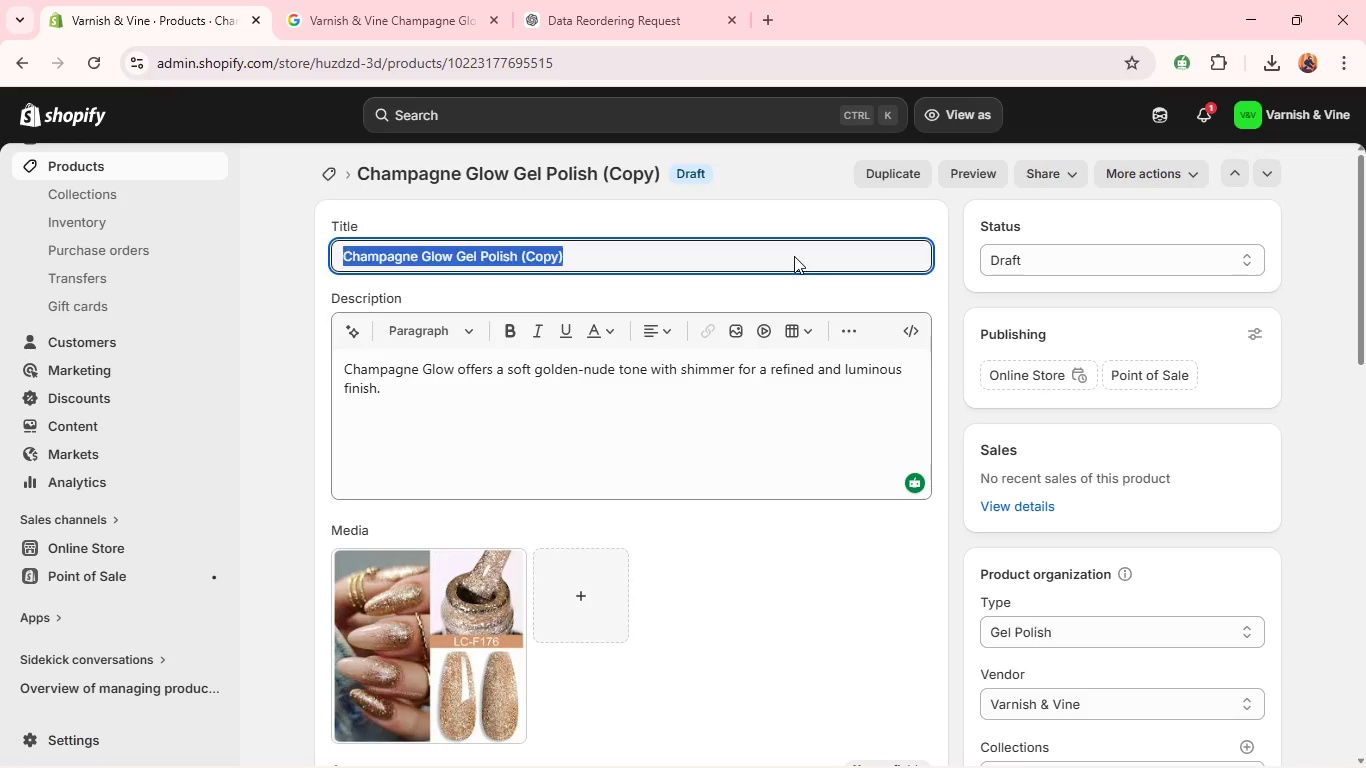 
triple_click([794, 256])
 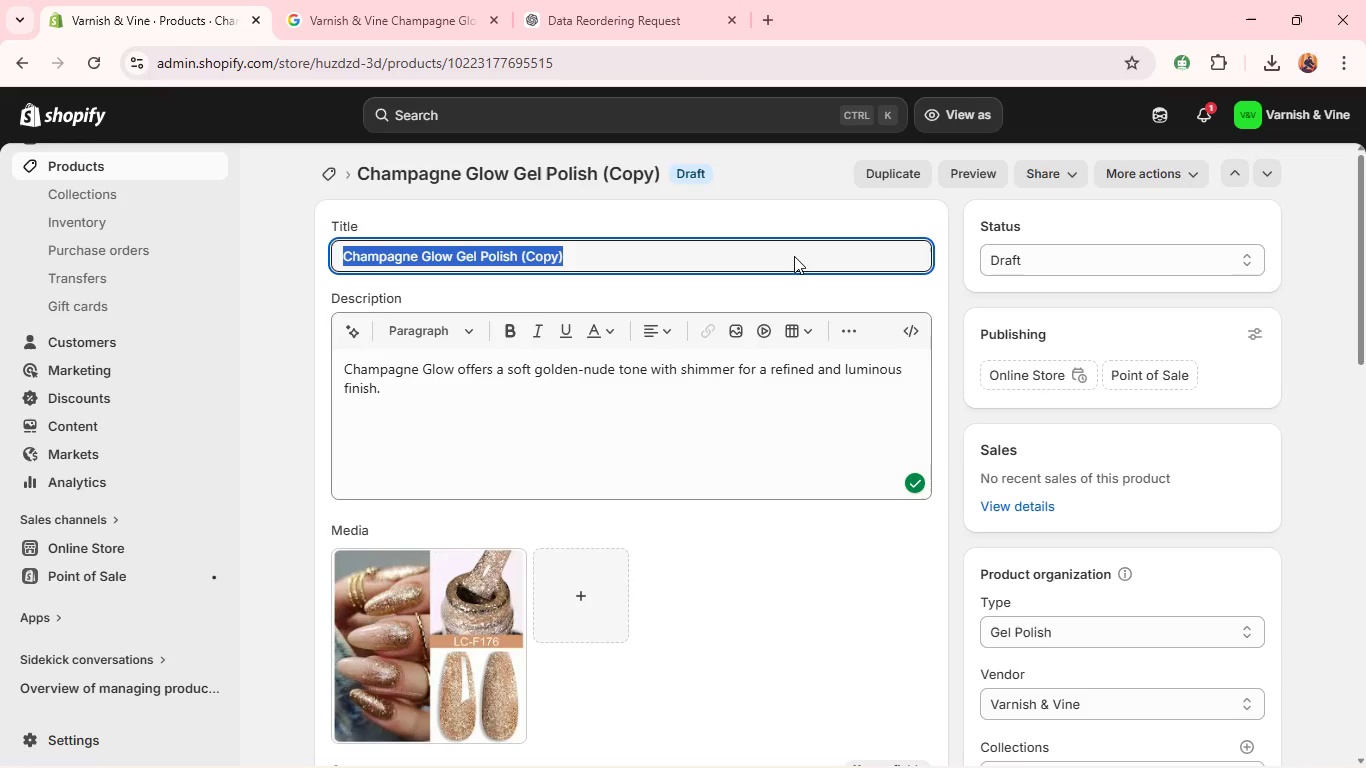 
key(Backspace)
 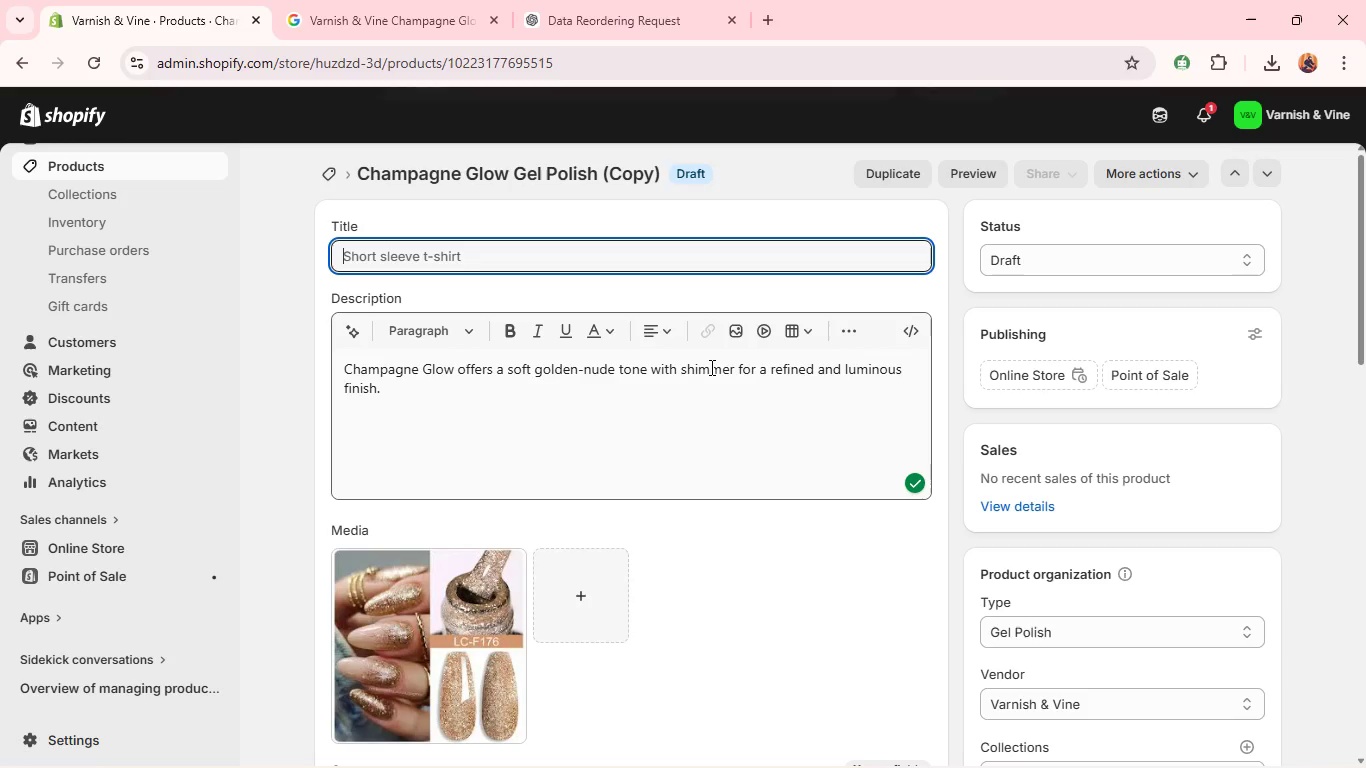 
left_click([710, 367])
 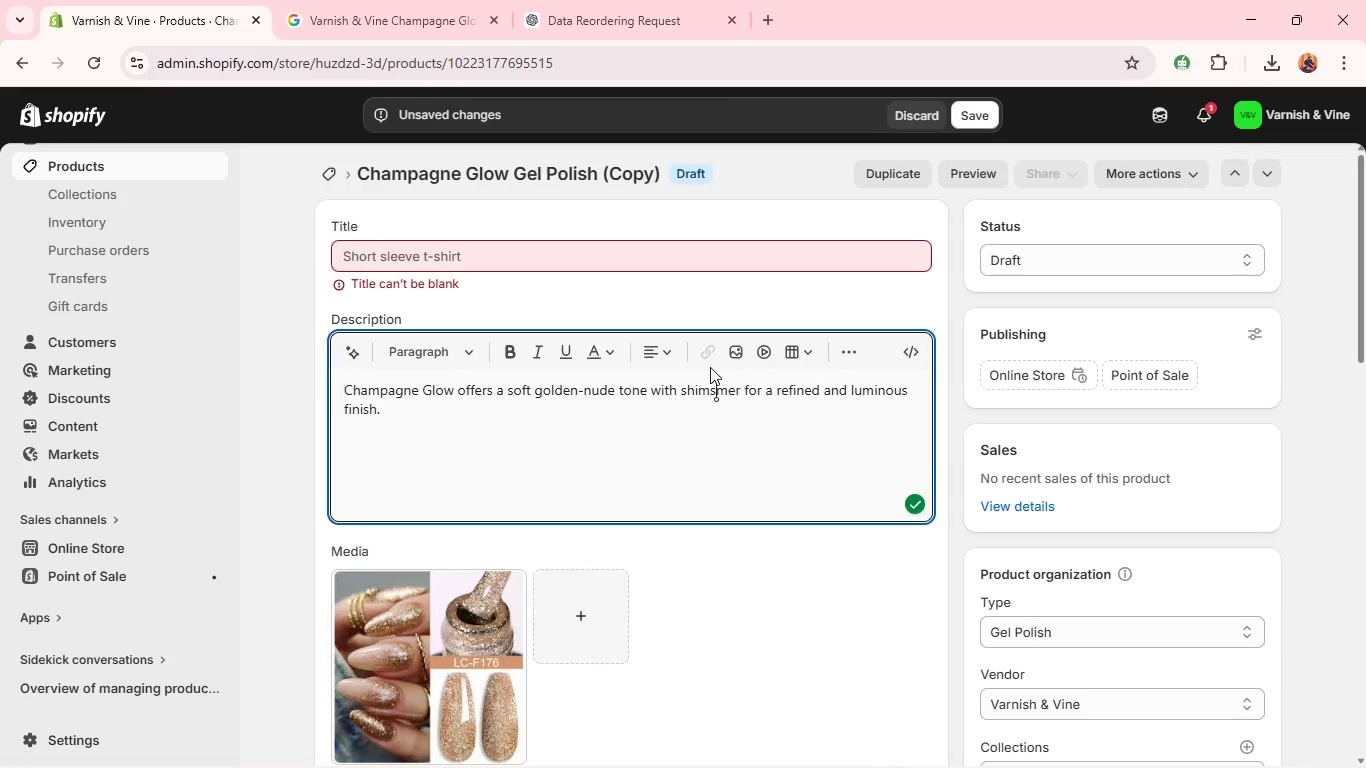 
key(S)
 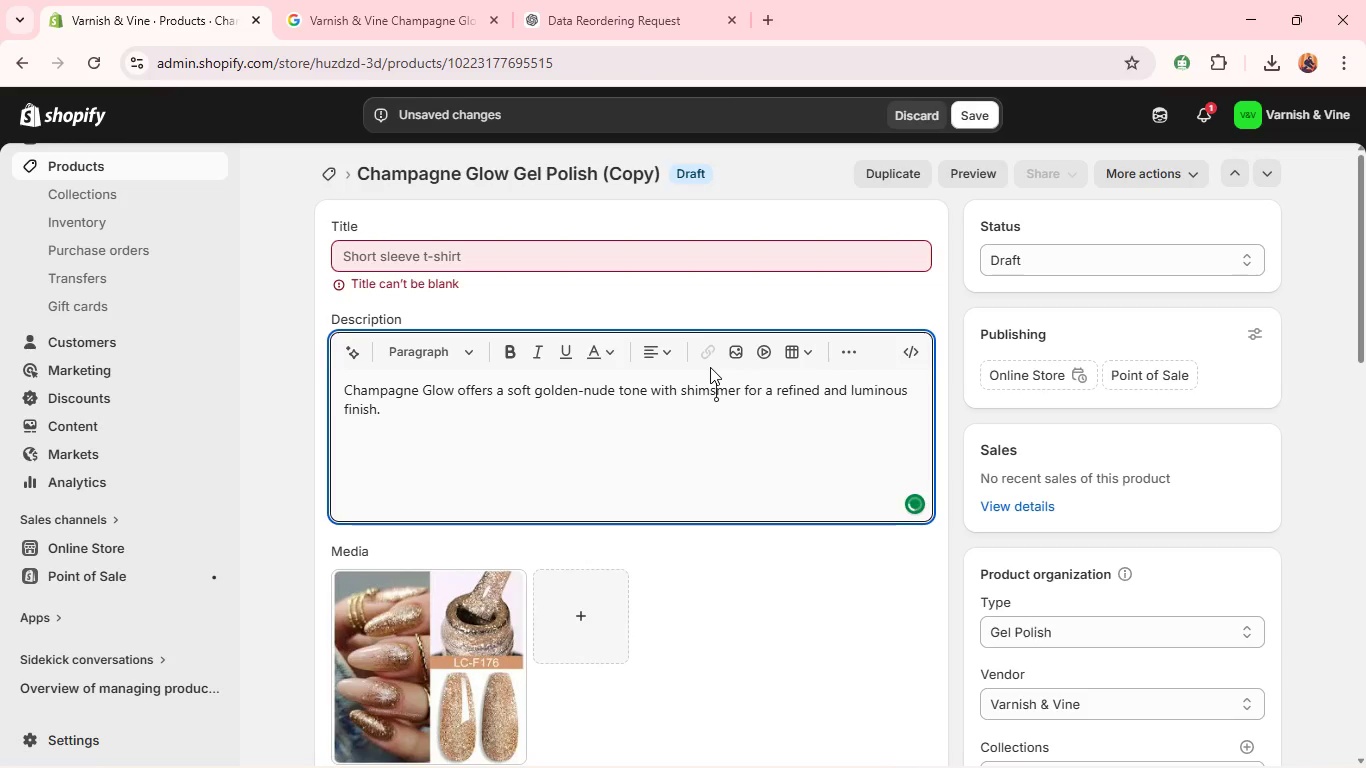 
key(Control+A)
 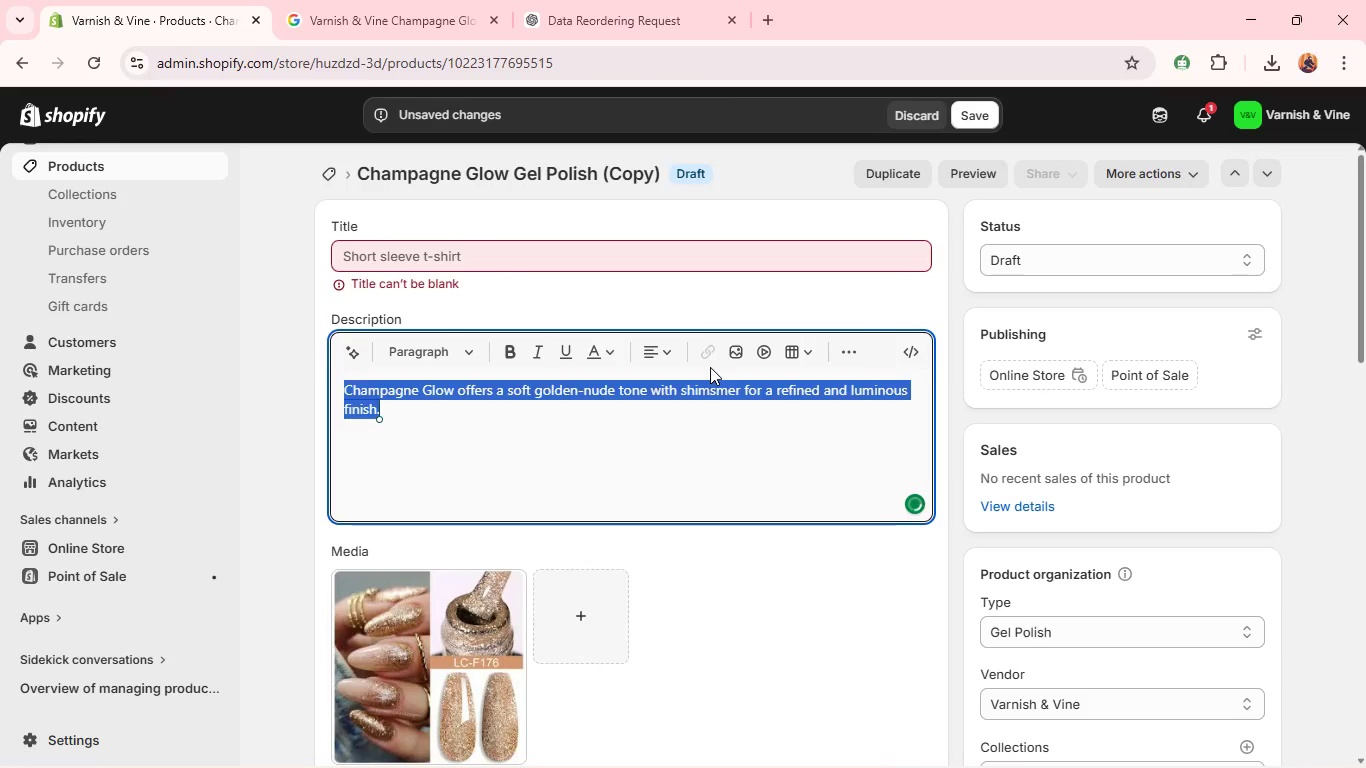 
key(Backspace)
 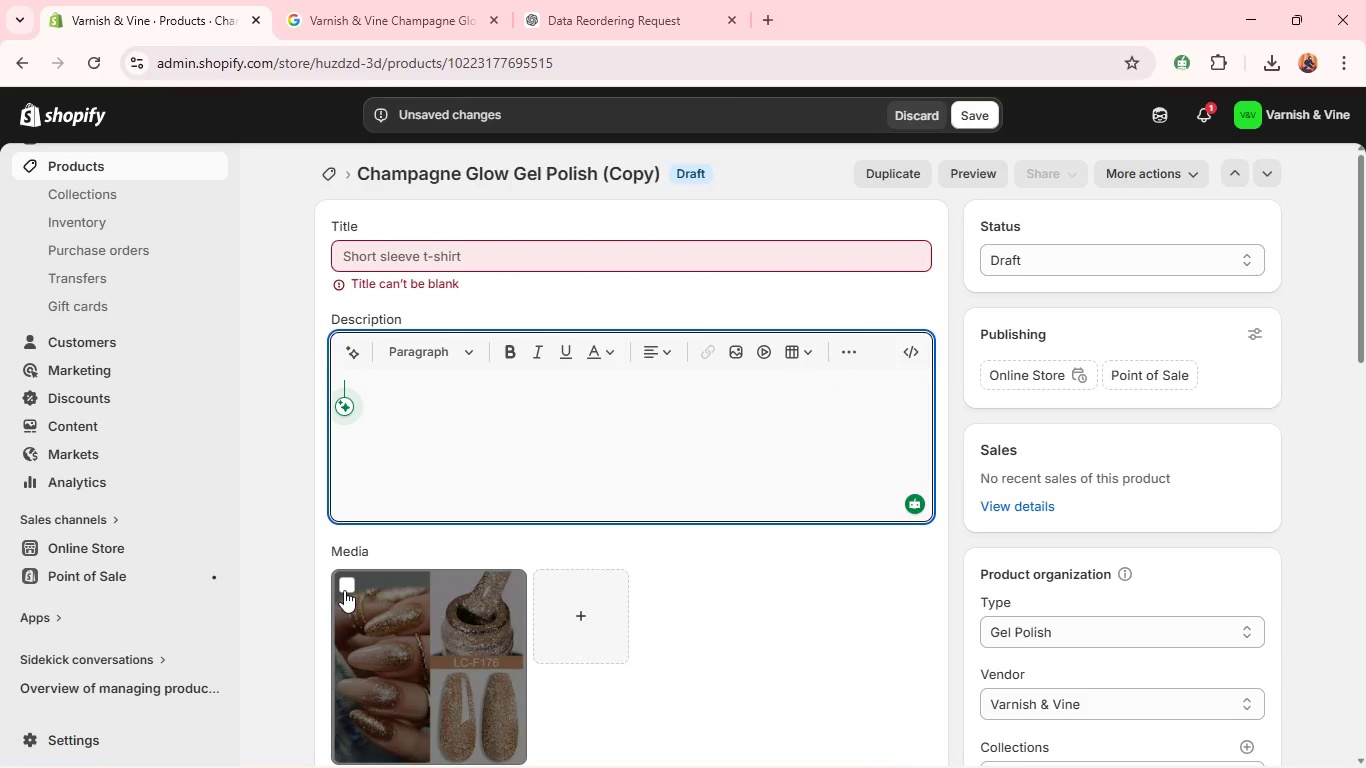 
left_click([344, 584])
 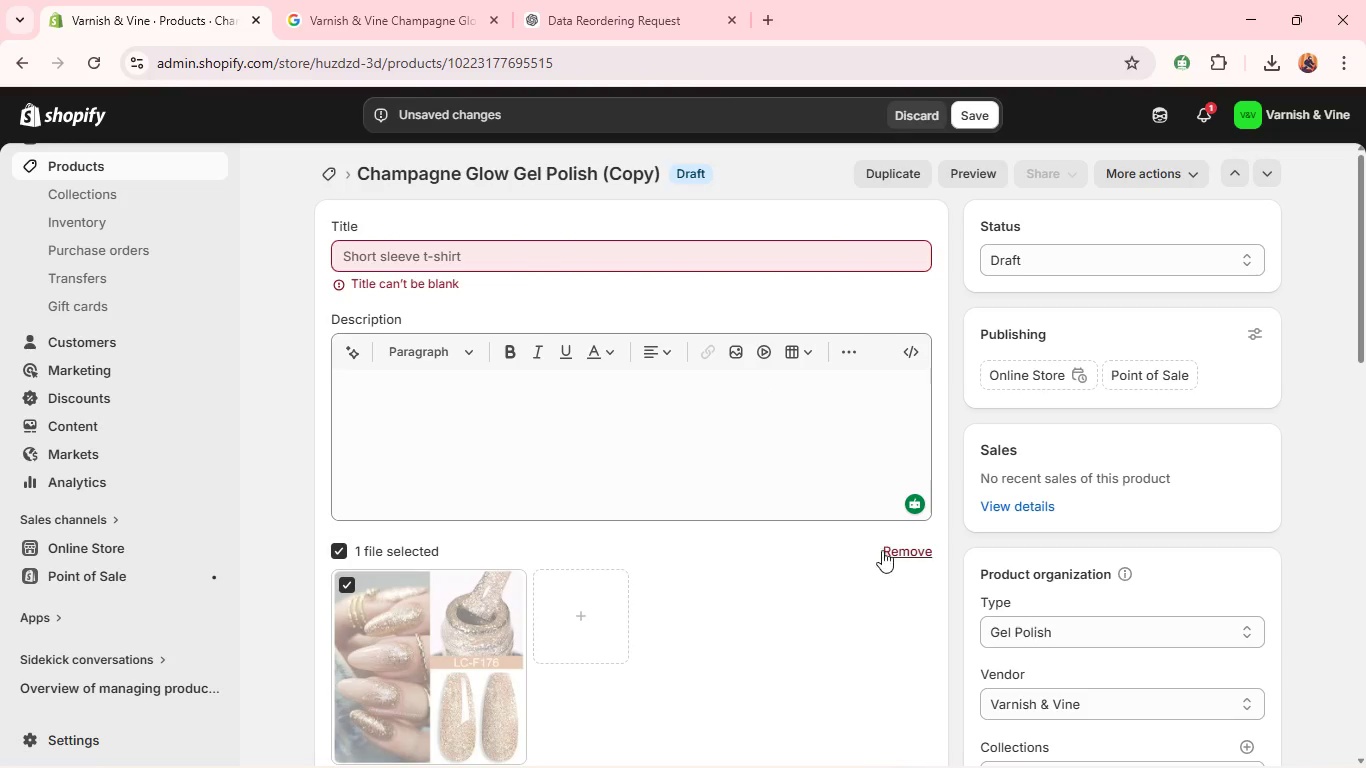 
left_click([895, 550])
 